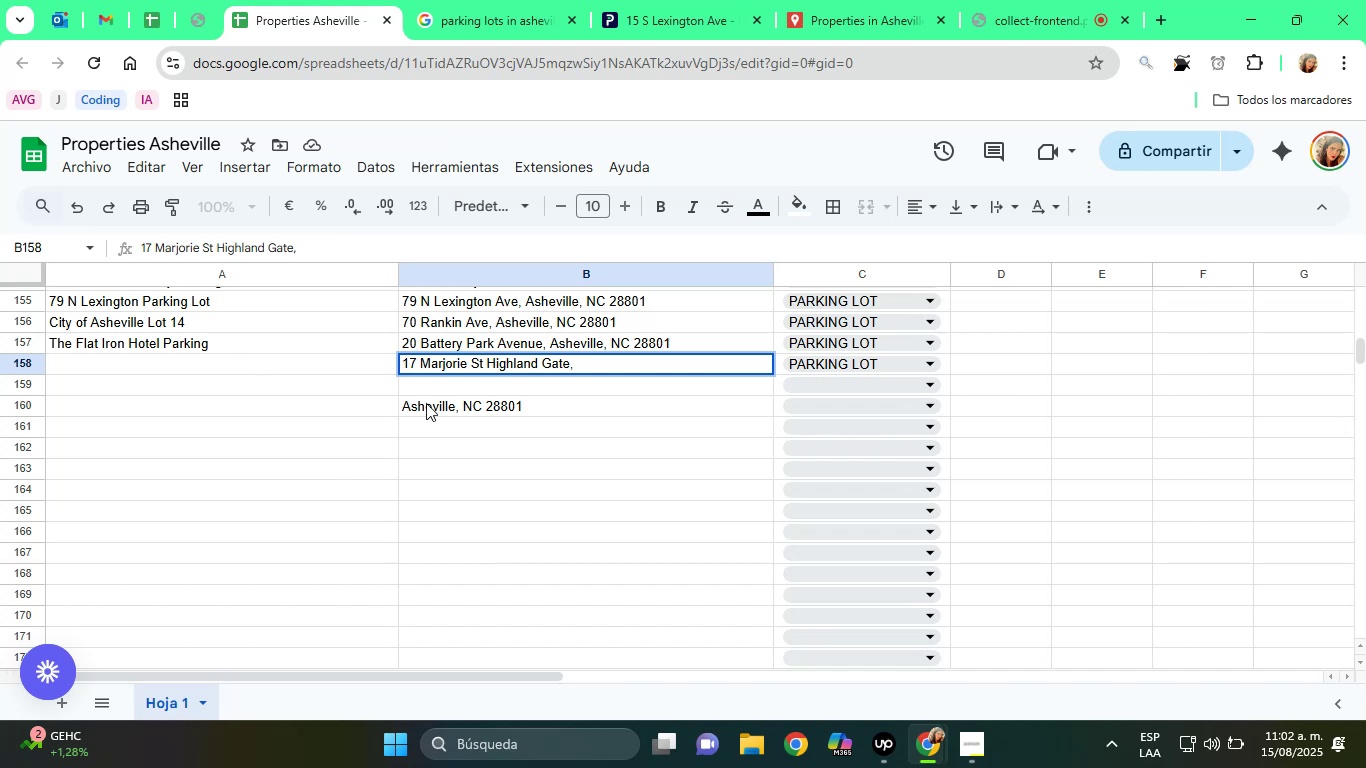 
left_click([462, 415])
 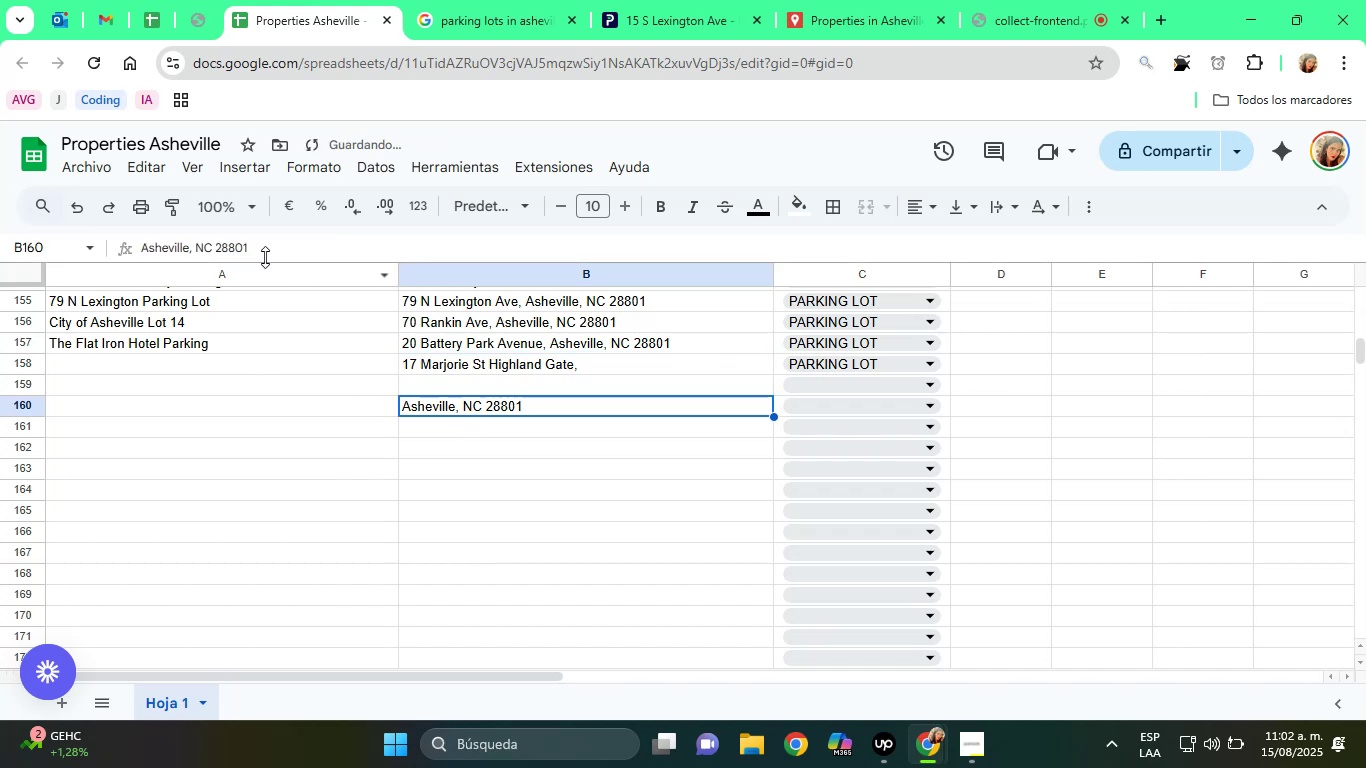 
double_click([236, 247])
 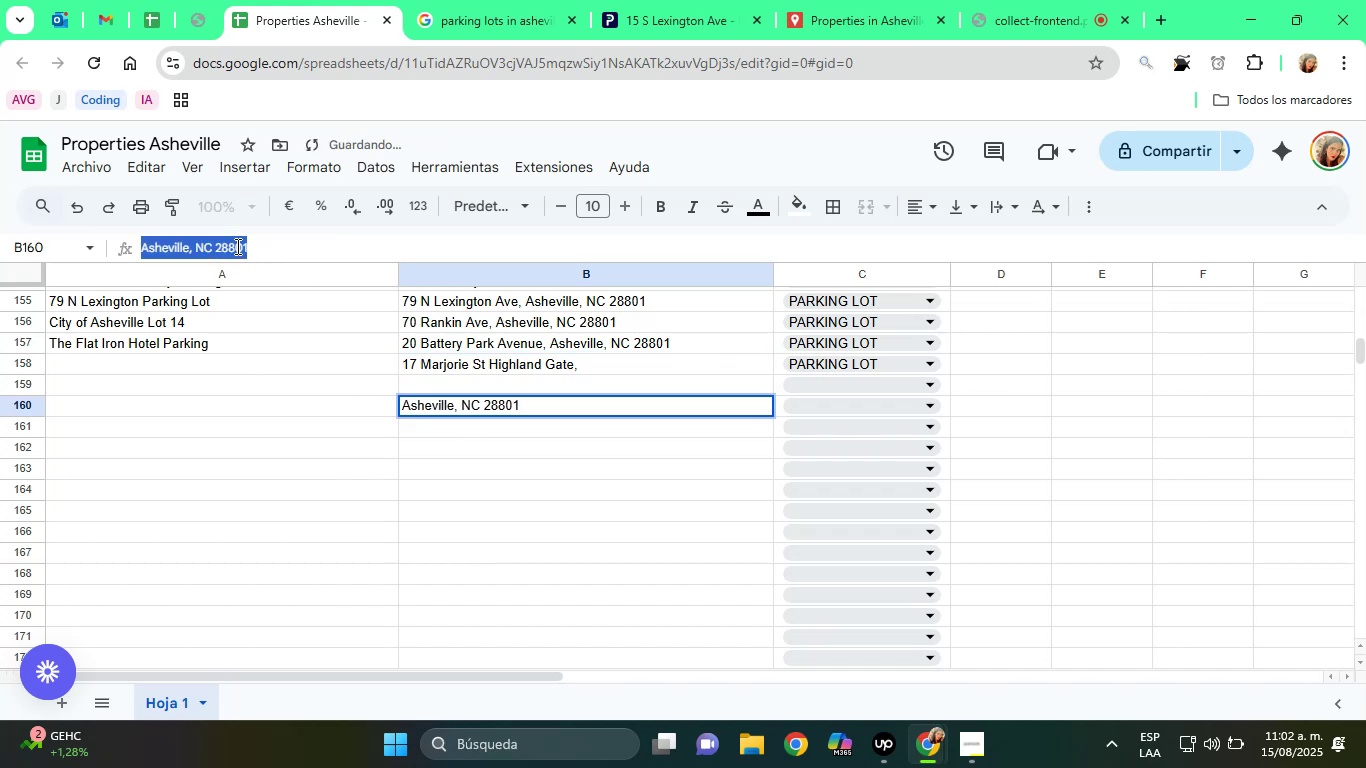 
right_click([236, 246])
 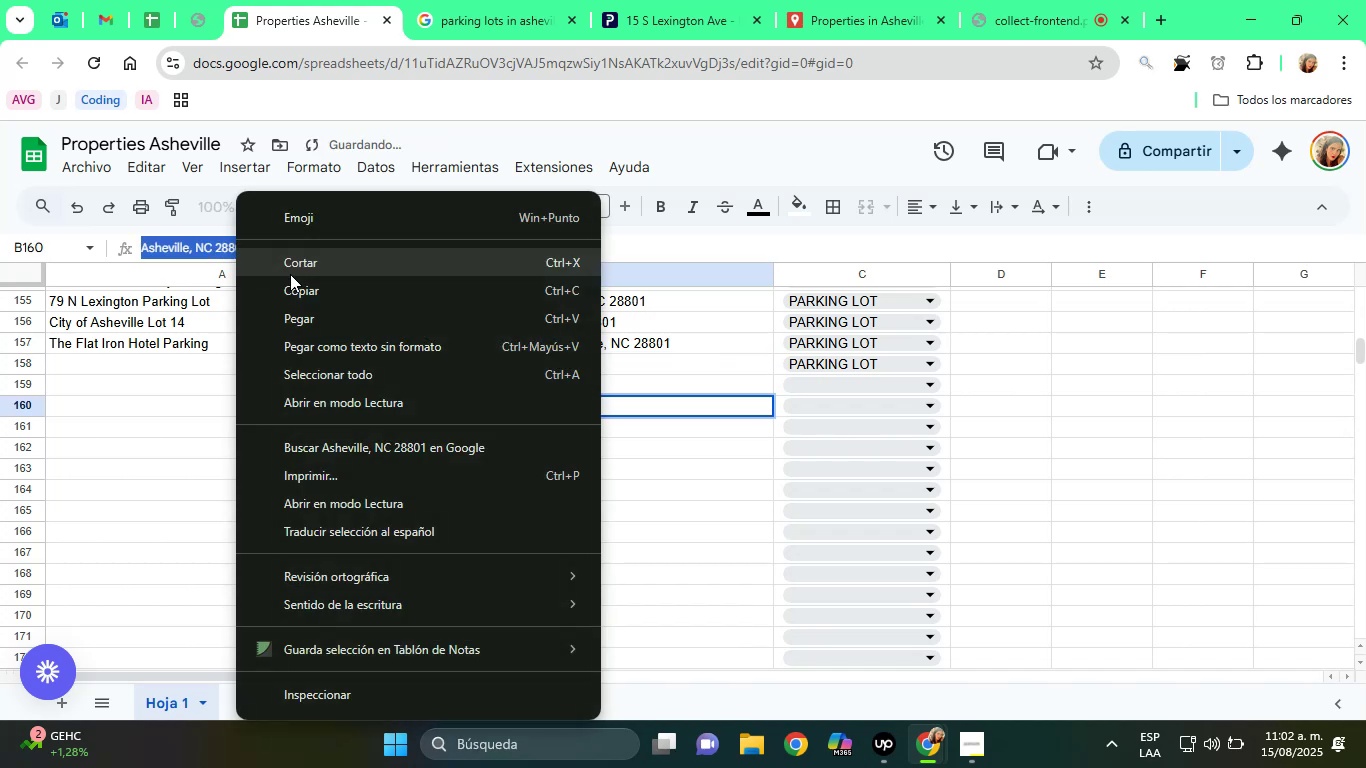 
left_click([292, 275])
 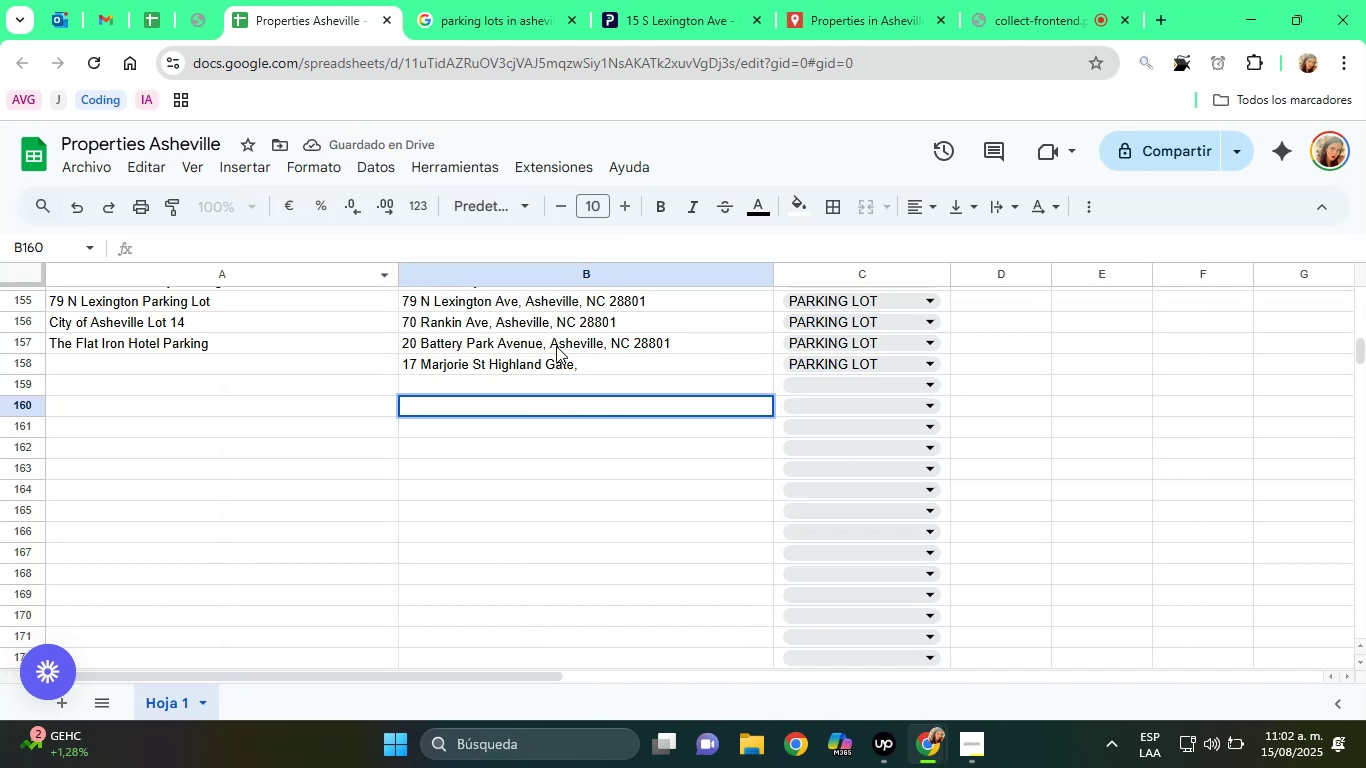 
left_click([563, 366])
 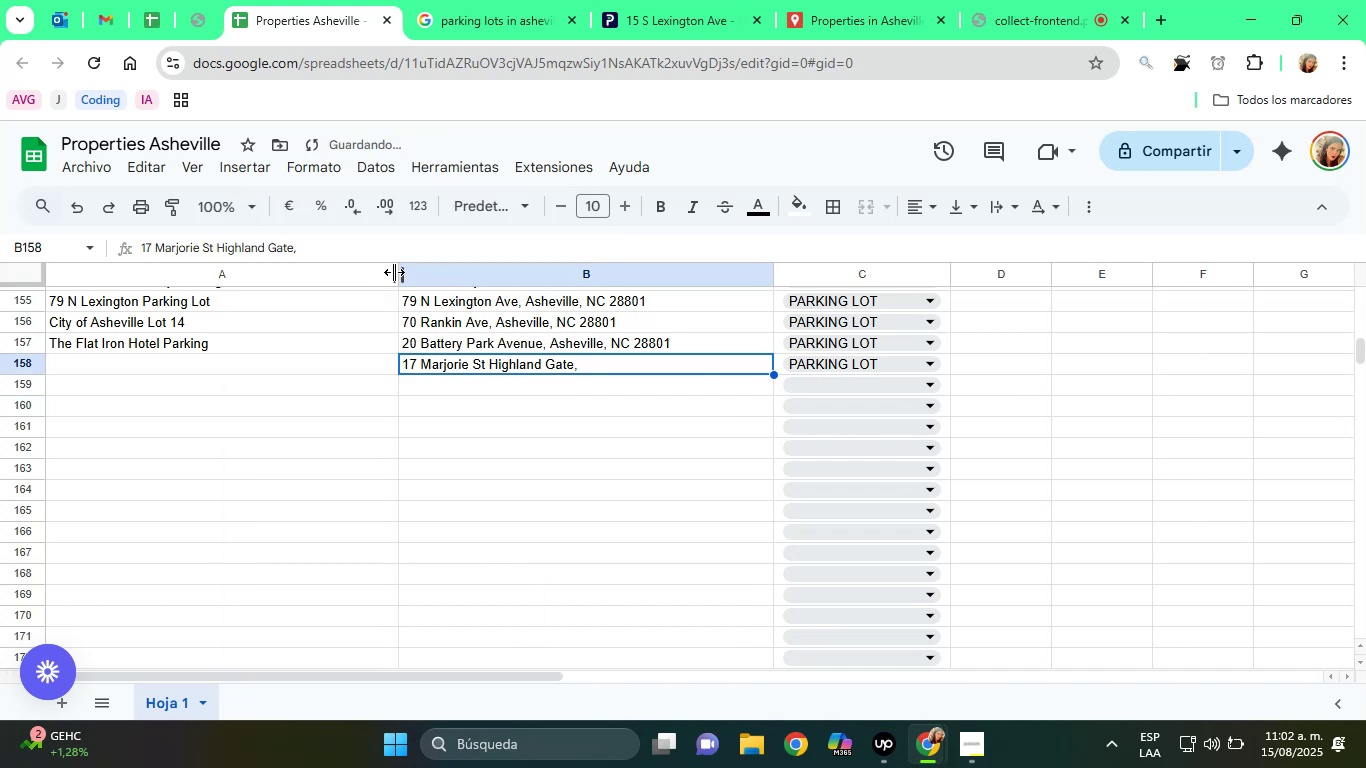 
left_click([362, 255])
 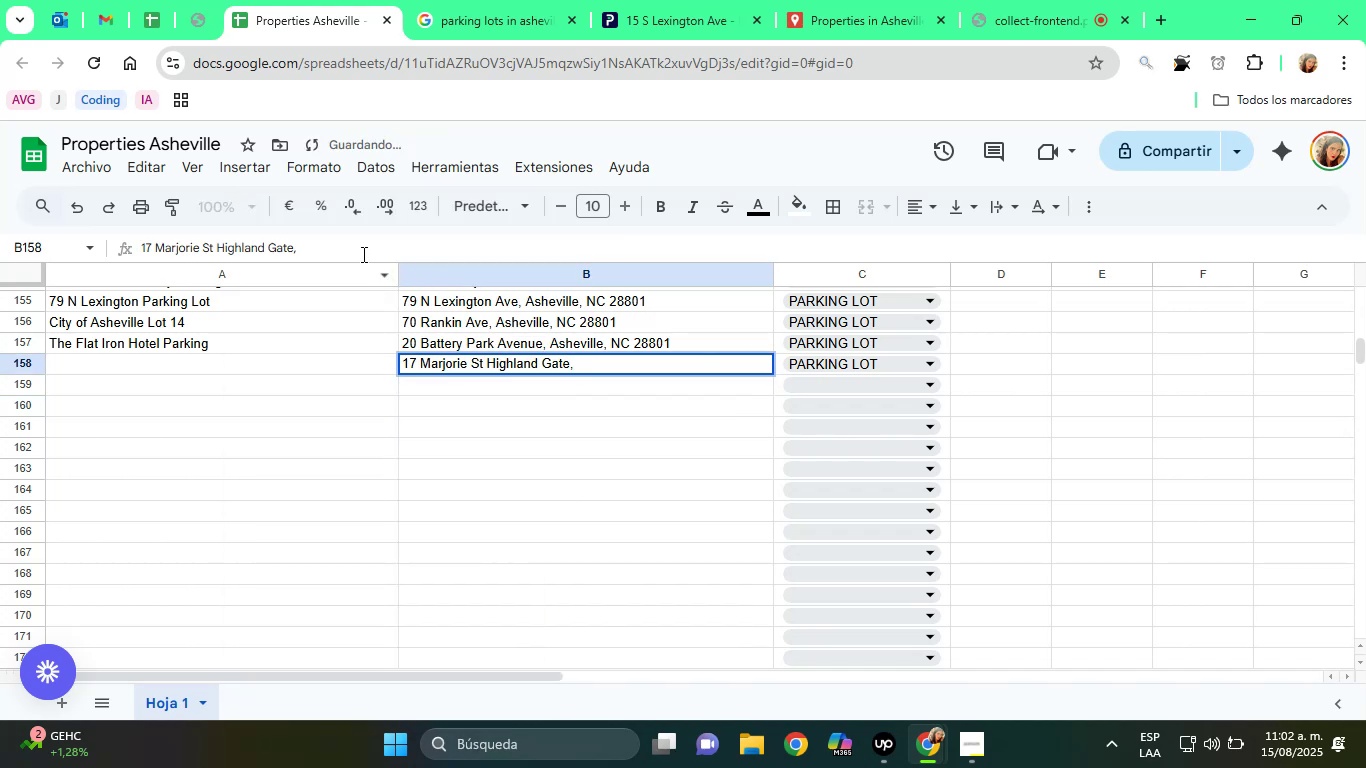 
key(Control+ControlLeft)
 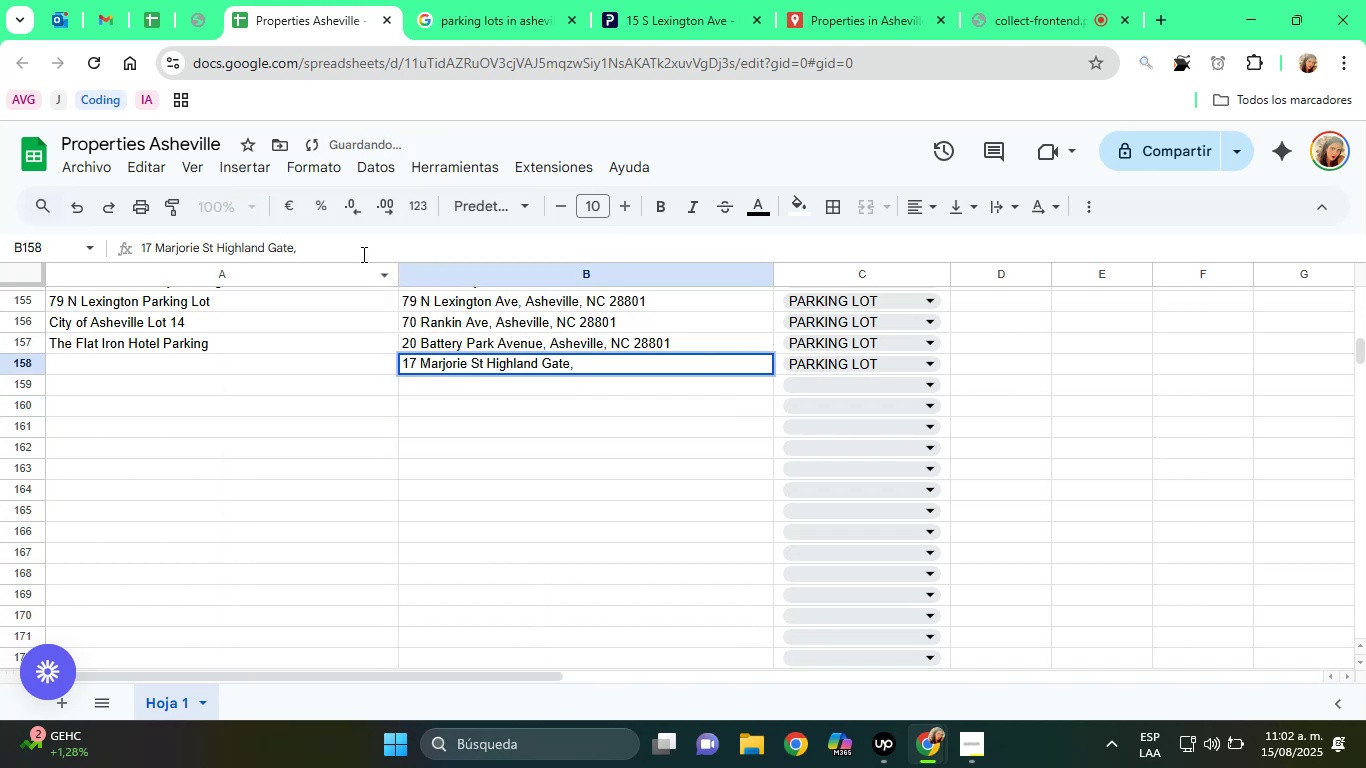 
key(Control+V)
 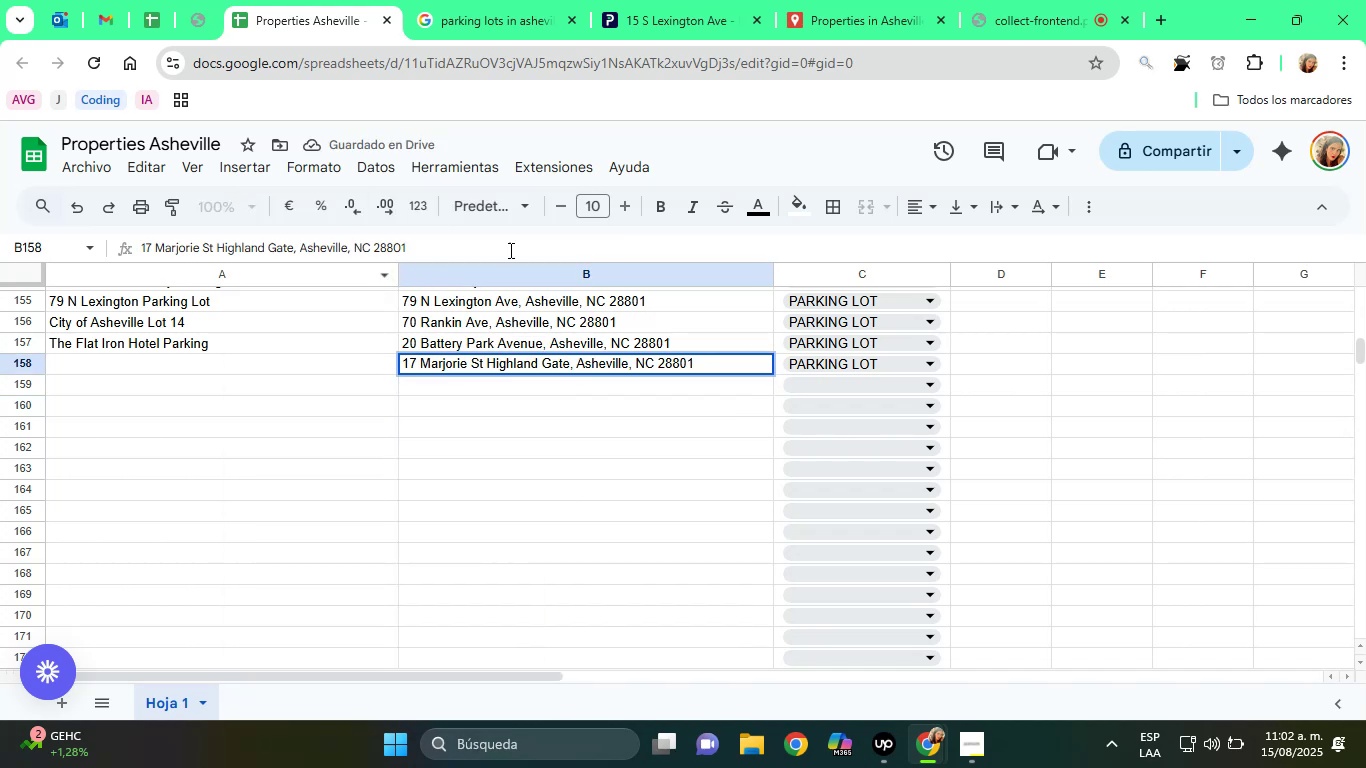 
left_click([628, 404])
 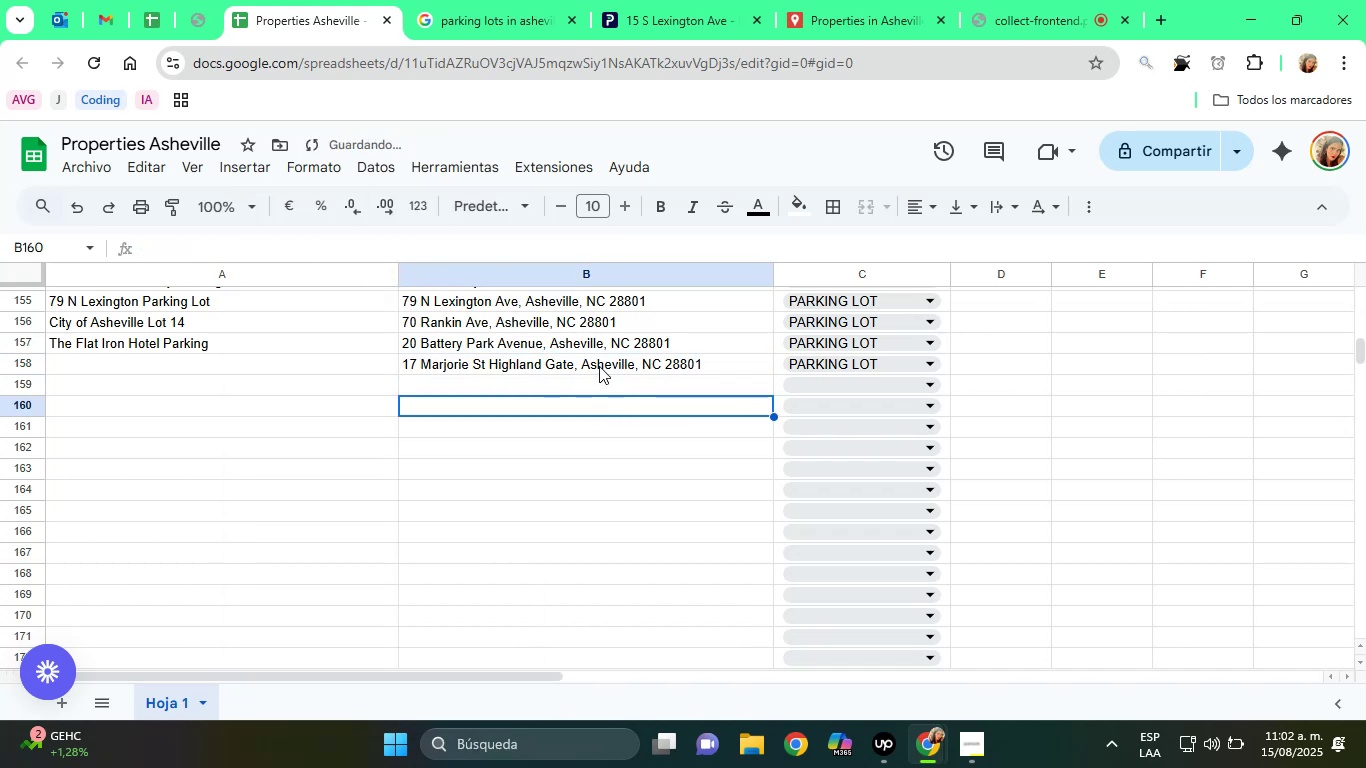 
left_click([599, 366])
 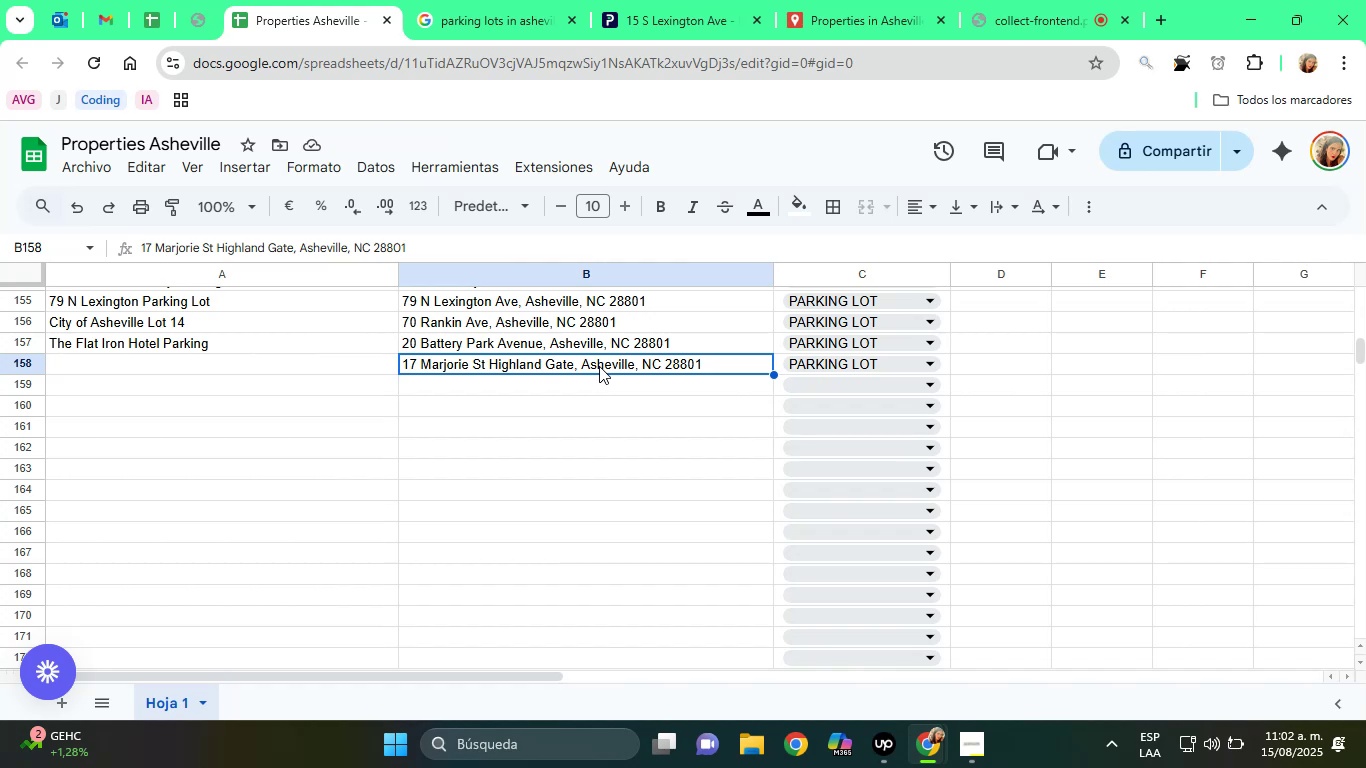 
wait(9.65)
 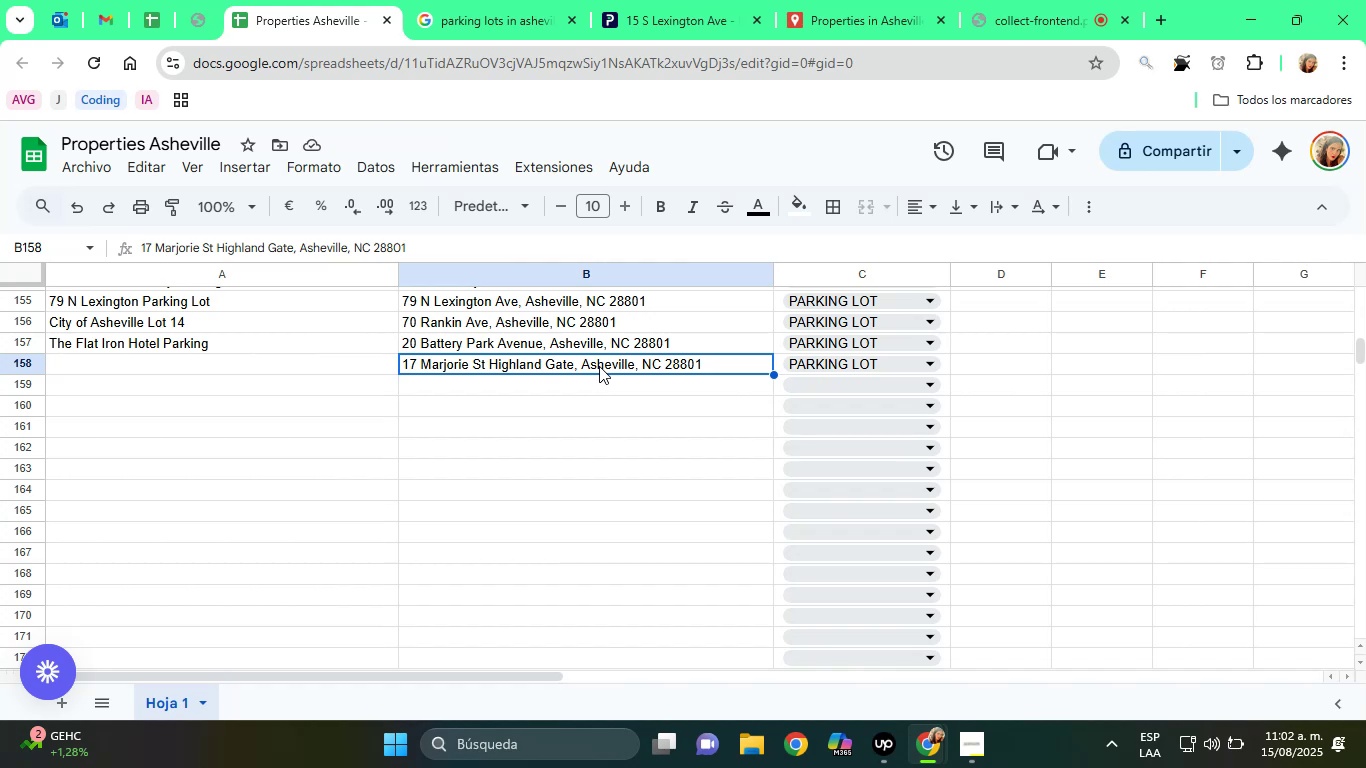 
left_click([660, 546])
 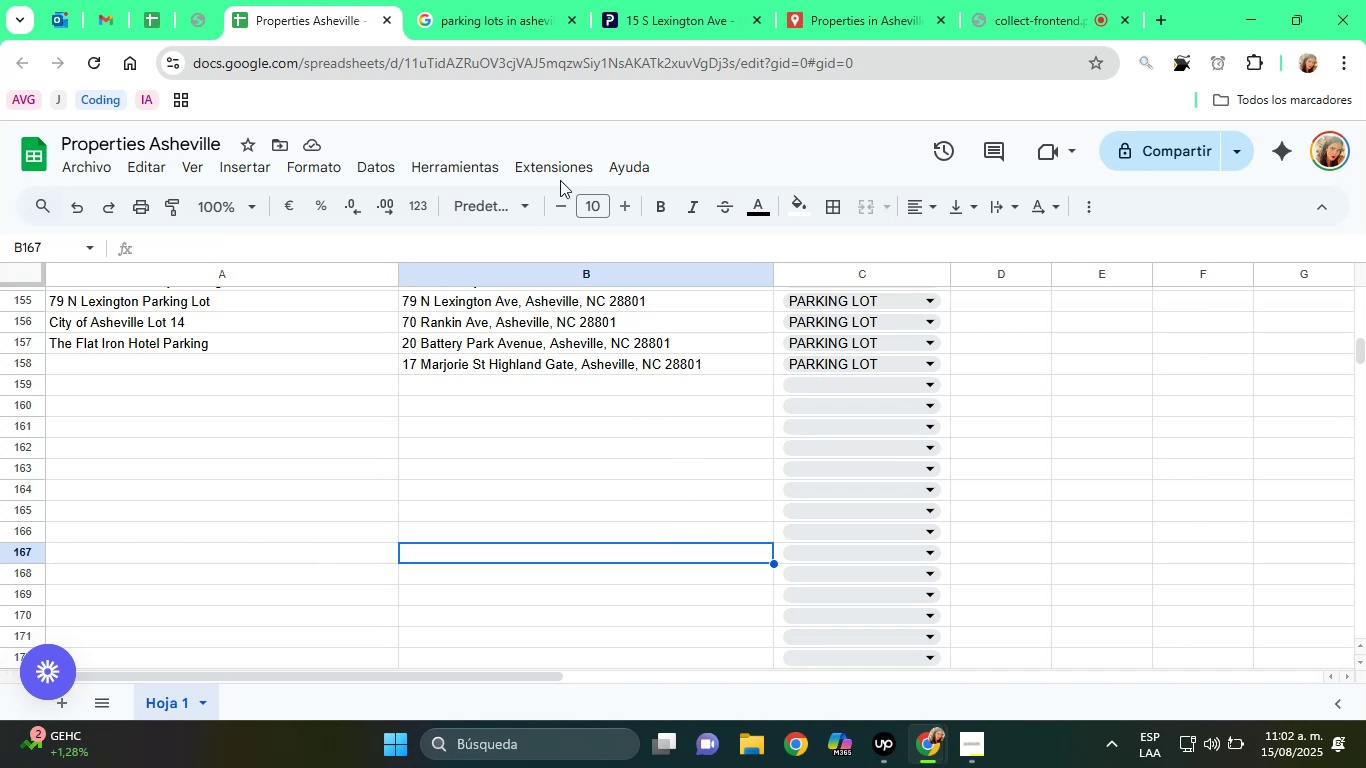 
left_click([666, 0])
 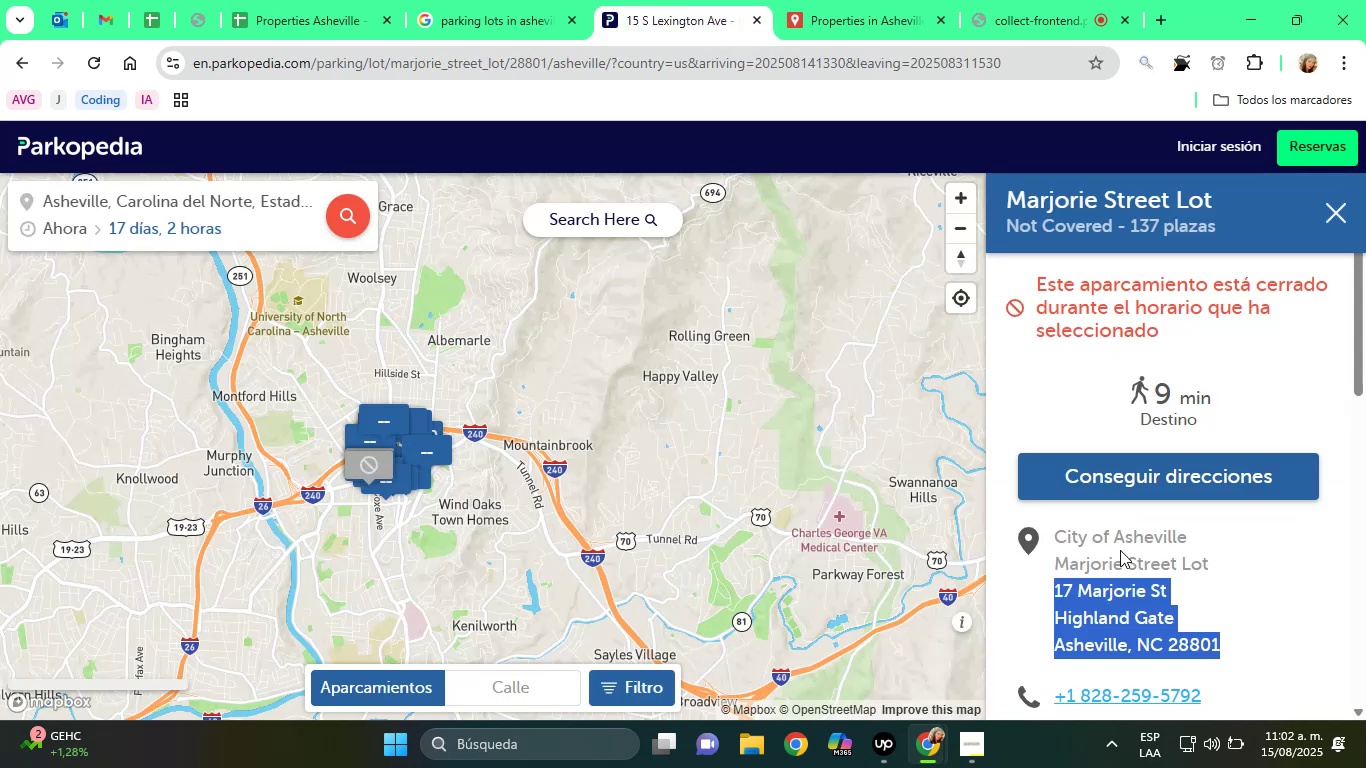 
double_click([1127, 557])
 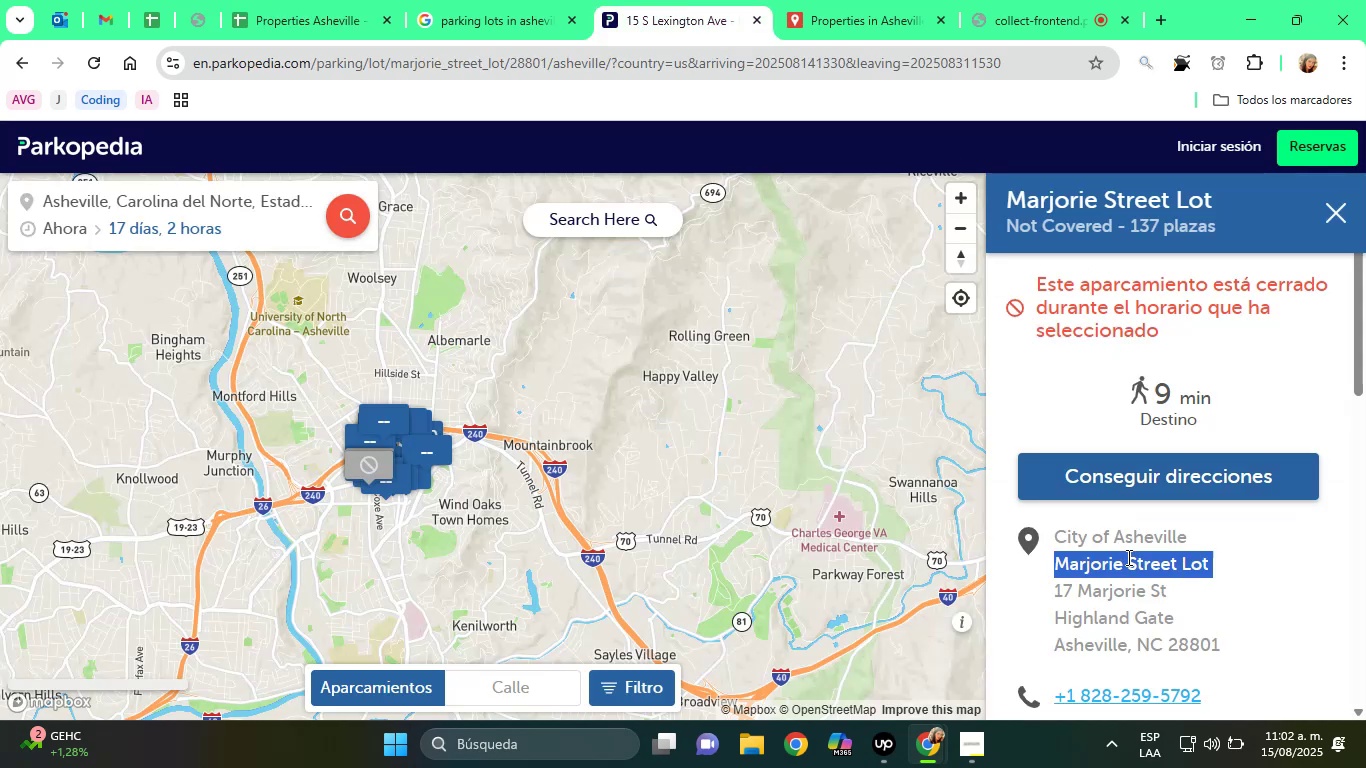 
triple_click([1127, 557])
 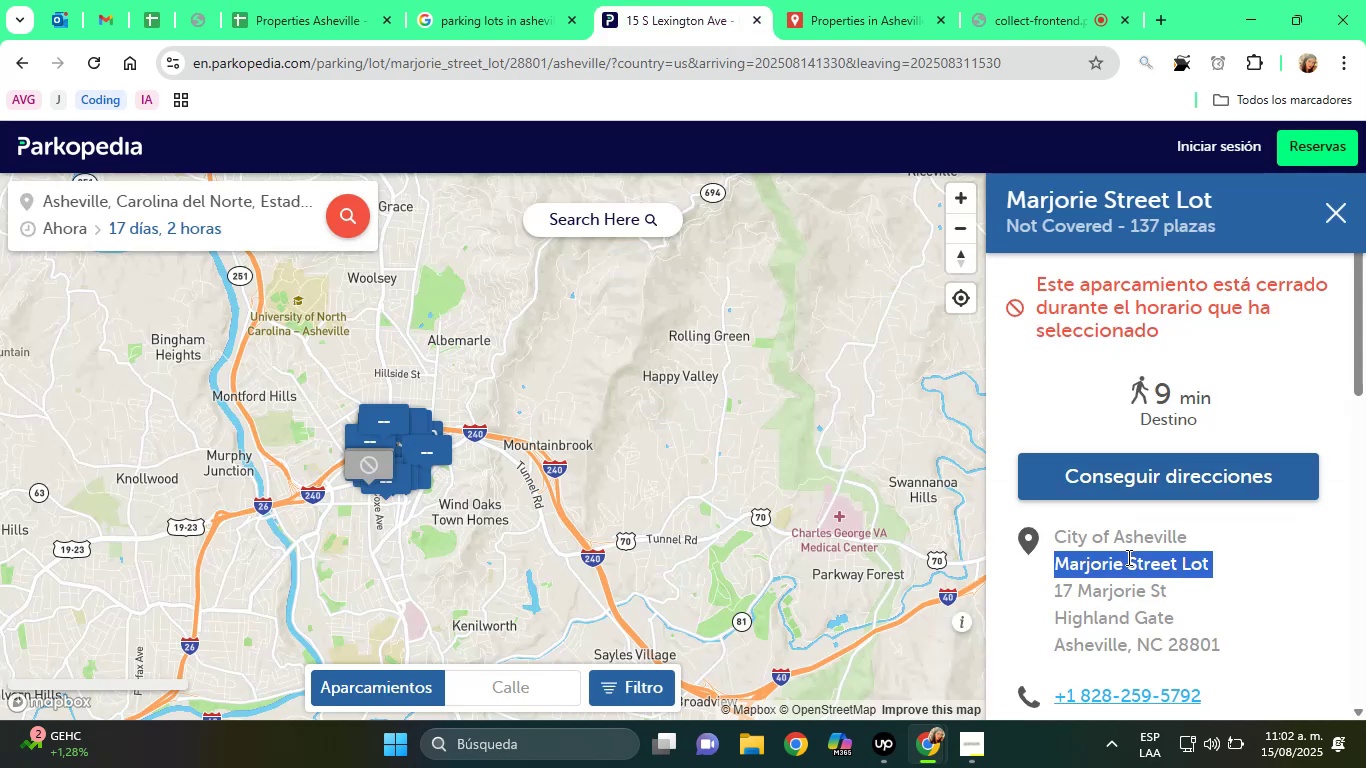 
right_click([1127, 557])
 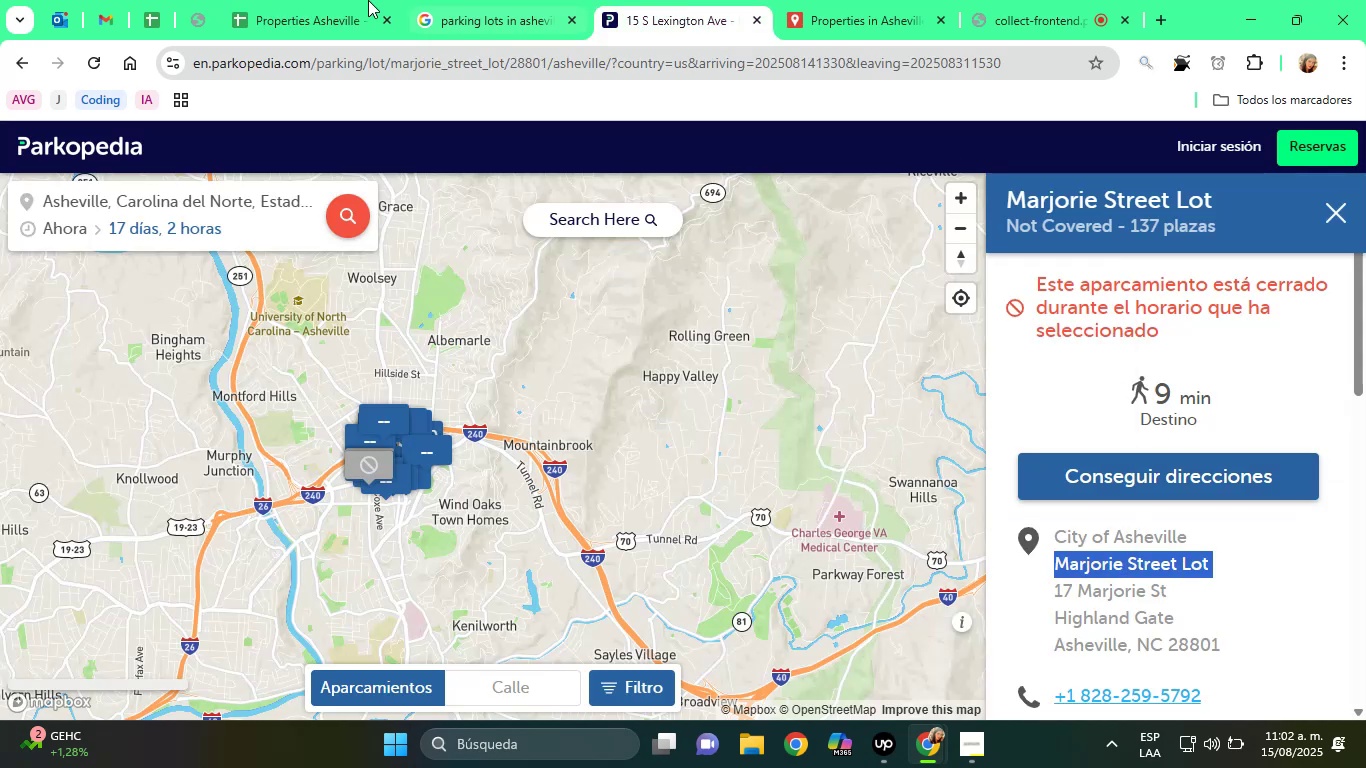 
left_click([321, 0])
 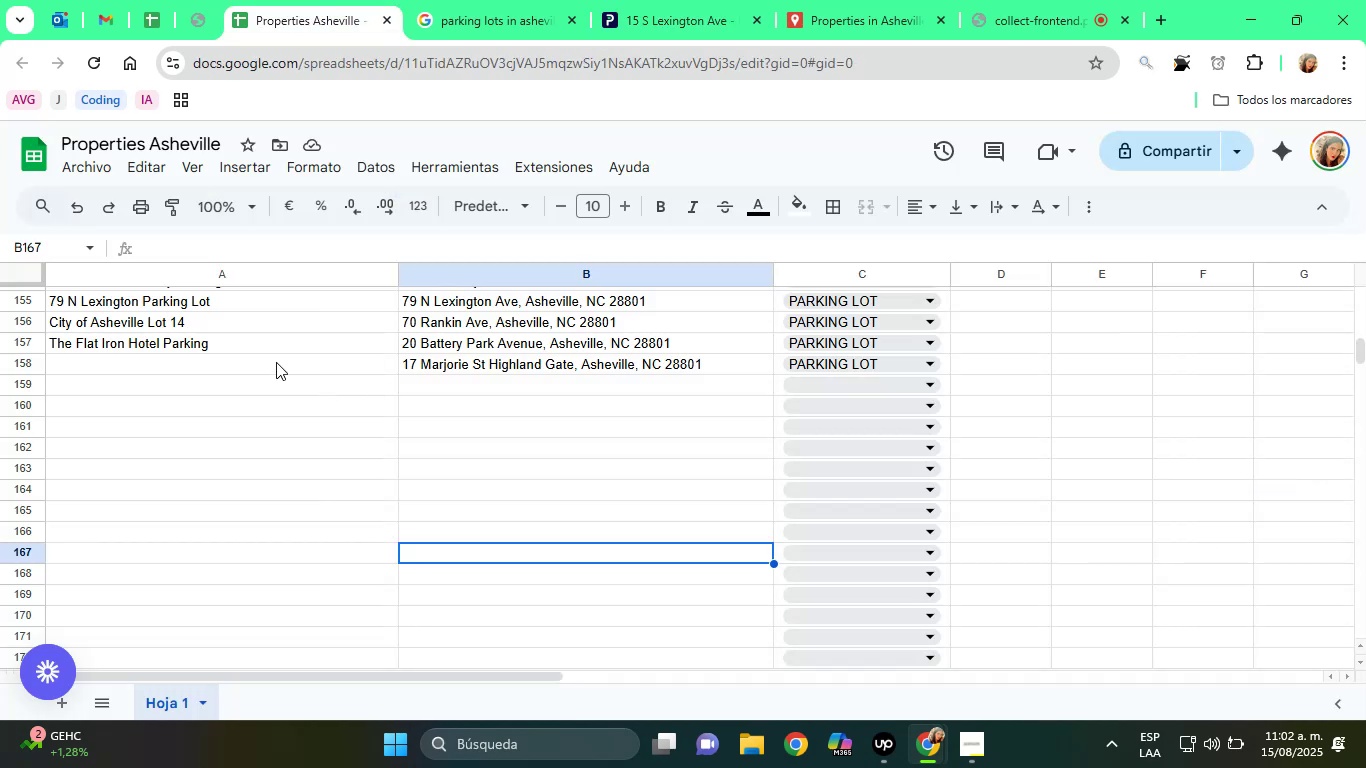 
left_click([266, 358])
 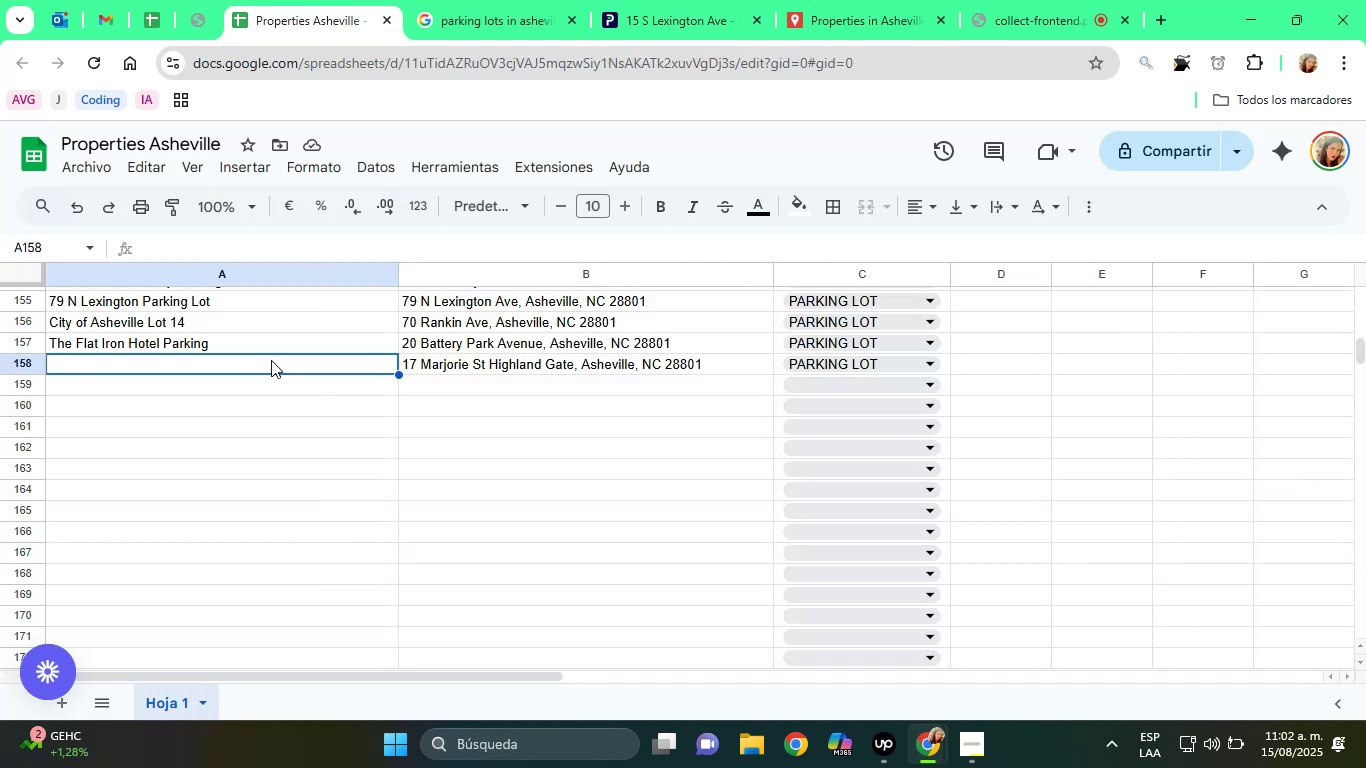 
right_click([271, 360])
 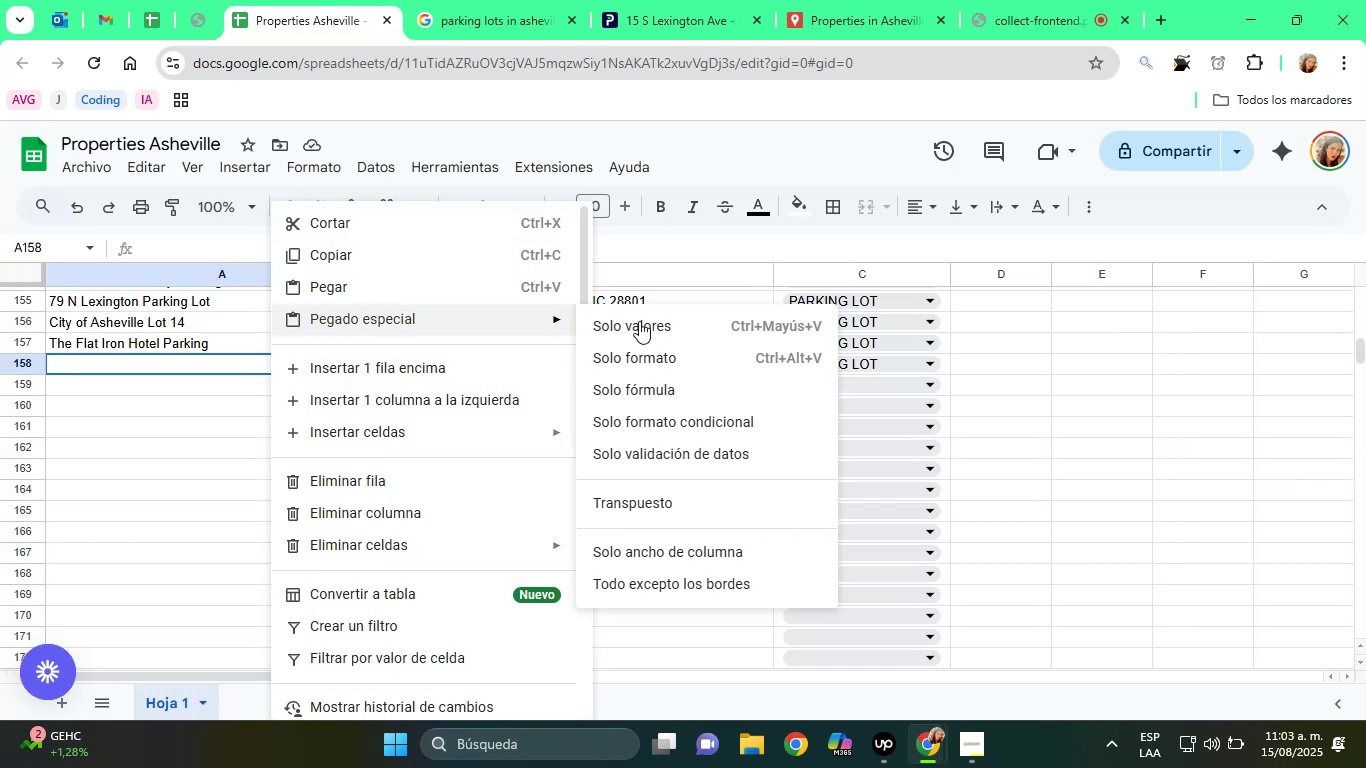 
left_click([644, 321])
 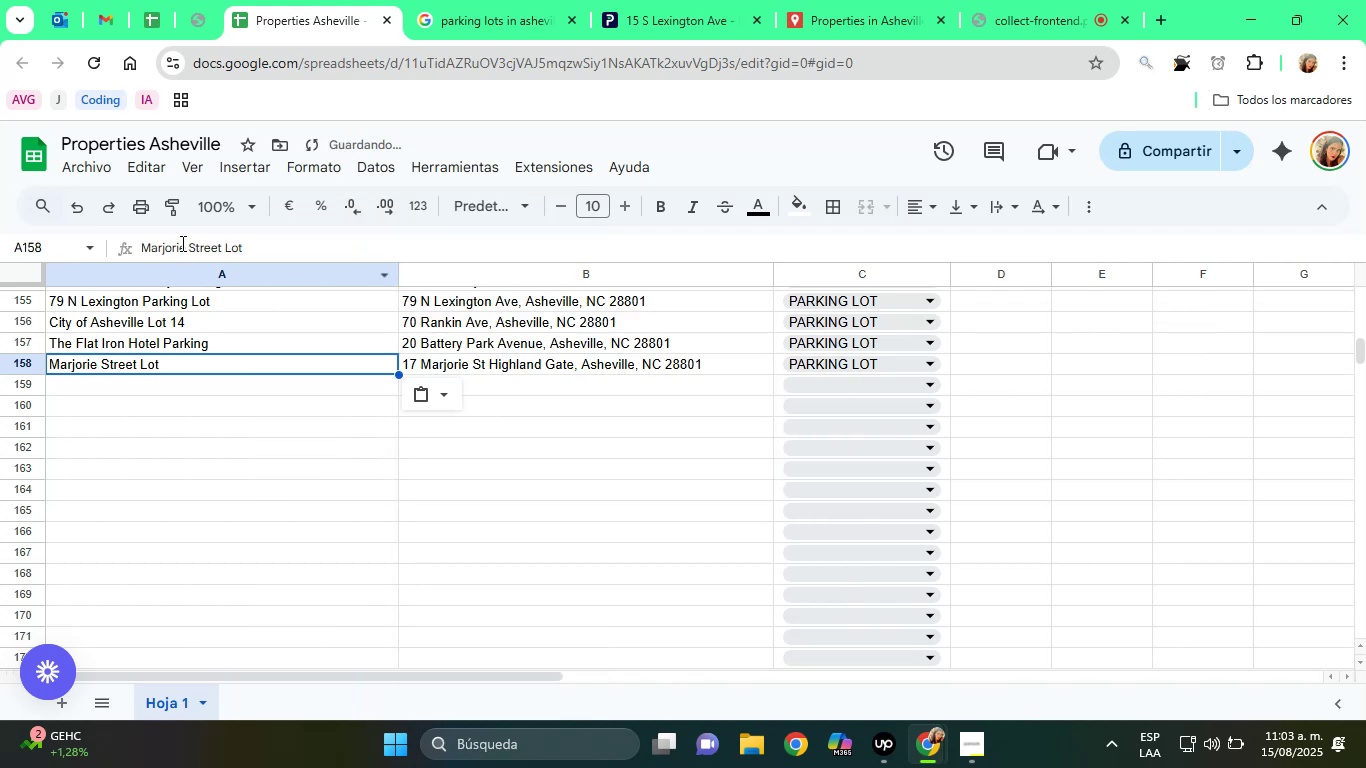 
left_click([258, 252])
 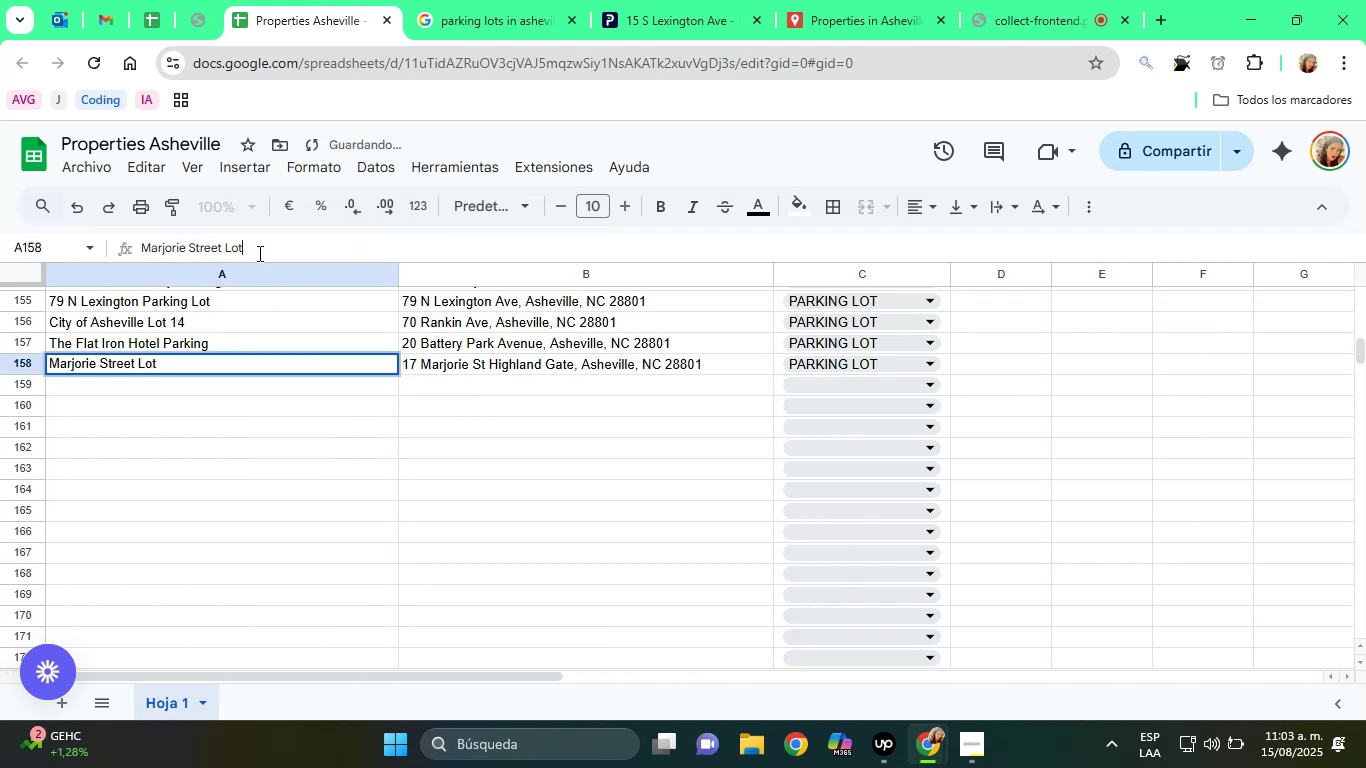 
key(Backspace)
key(Backspace)
key(Backspace)
type(Lot)
 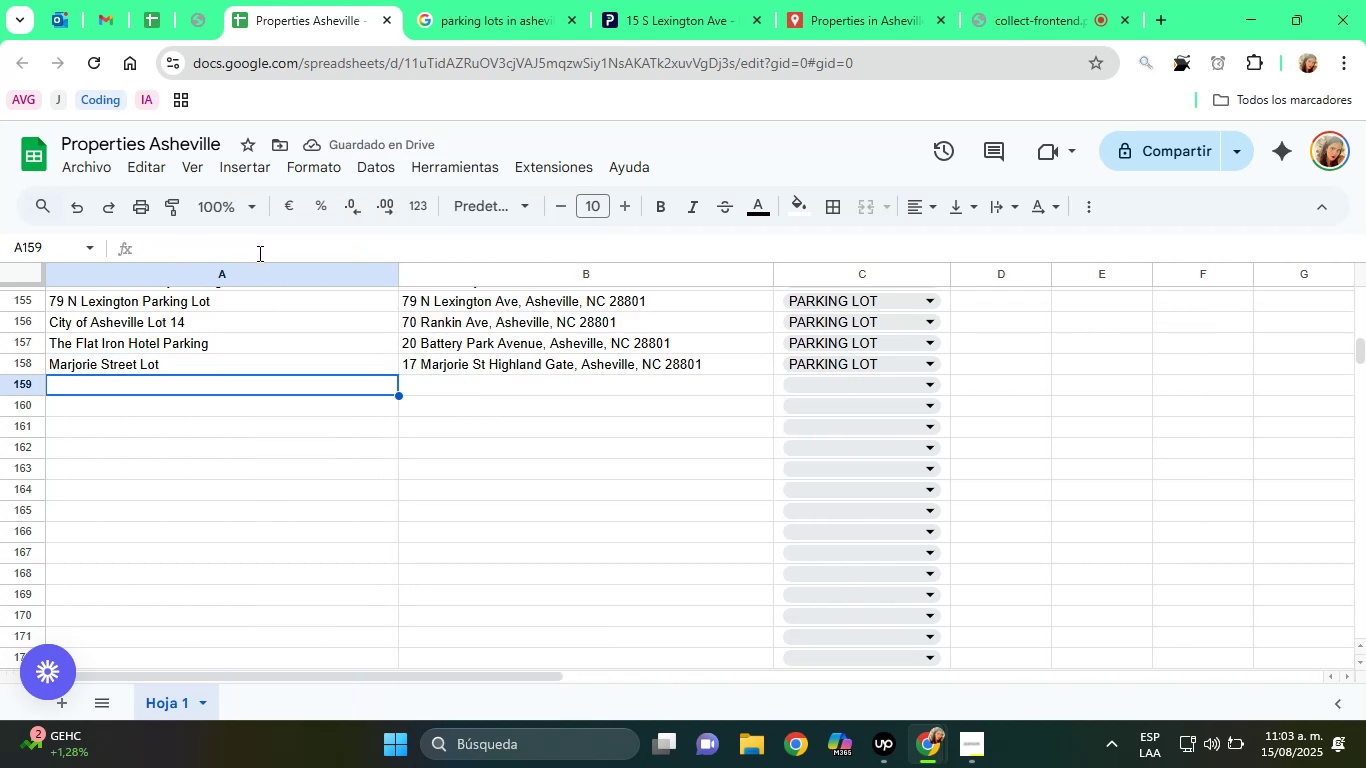 
 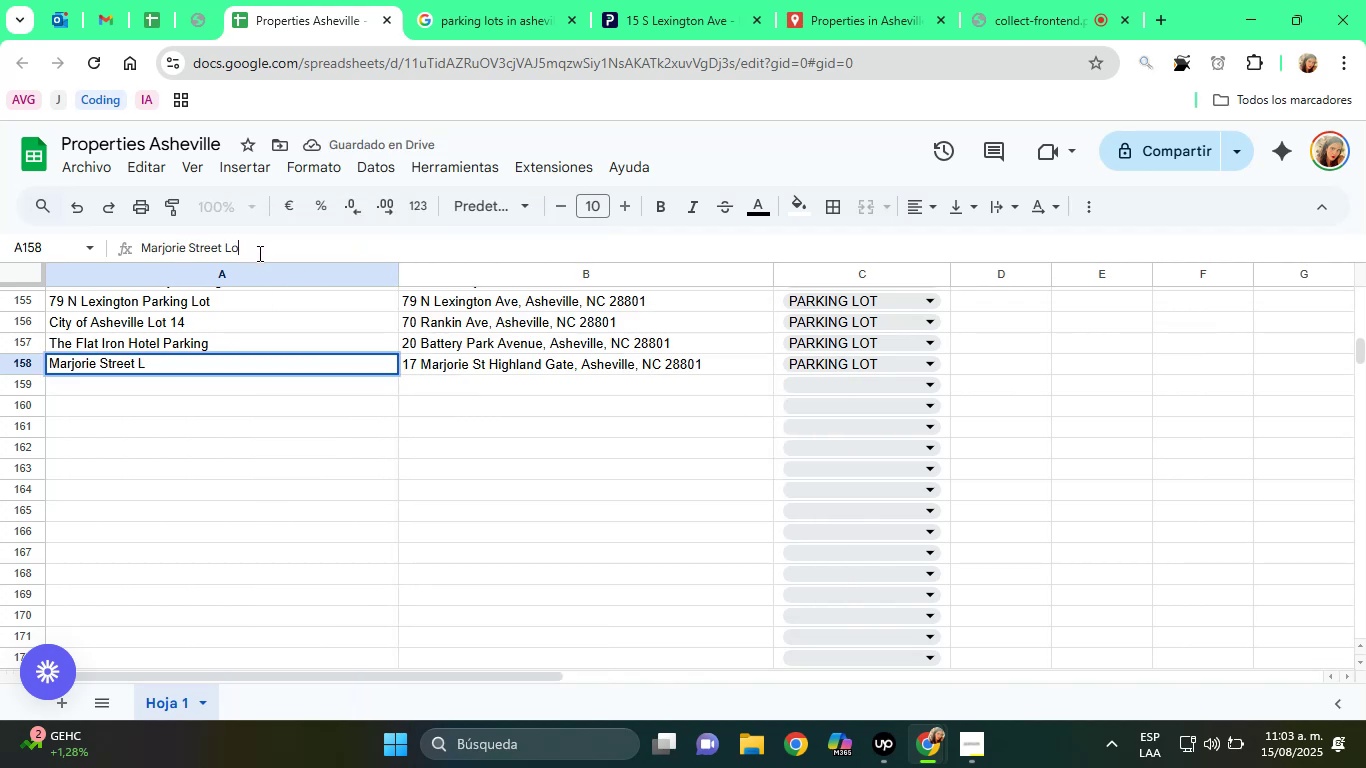 
key(Enter)
 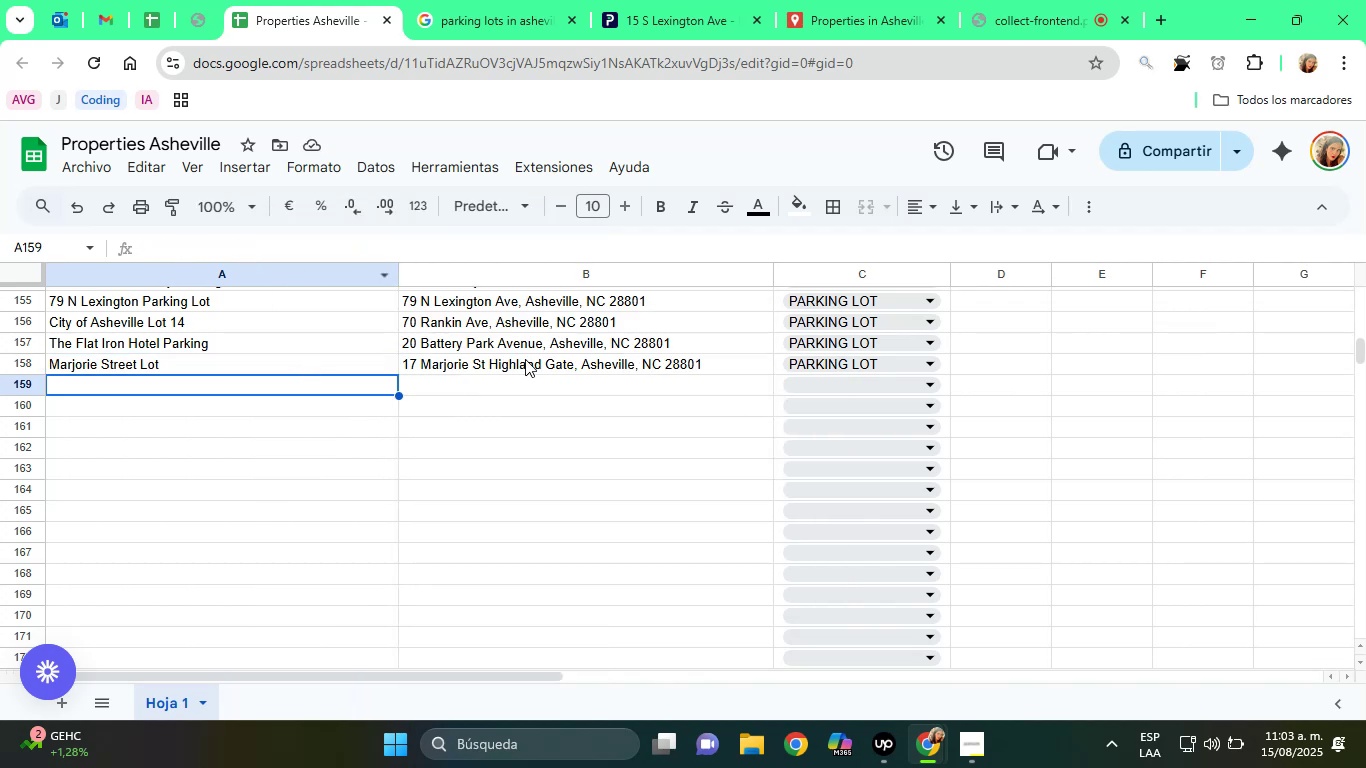 
left_click([543, 352])
 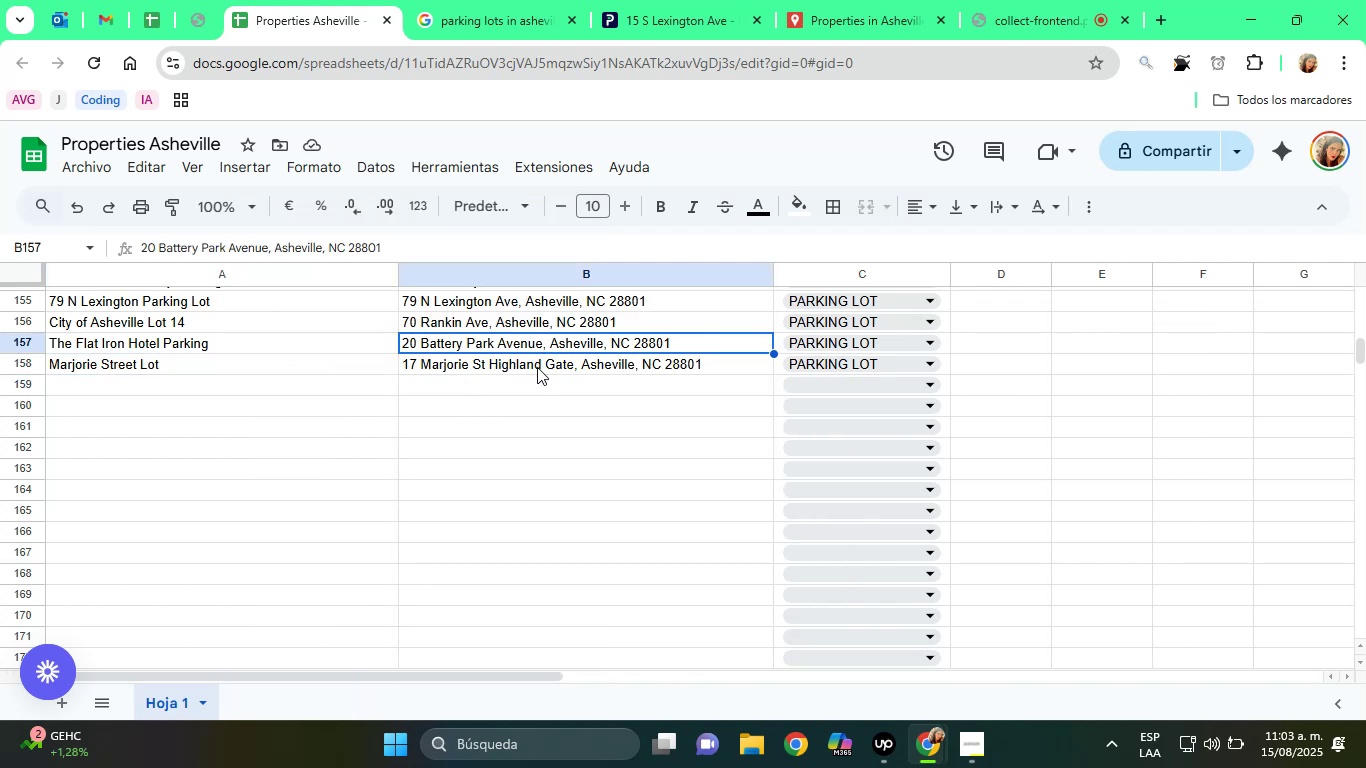 
left_click([537, 367])
 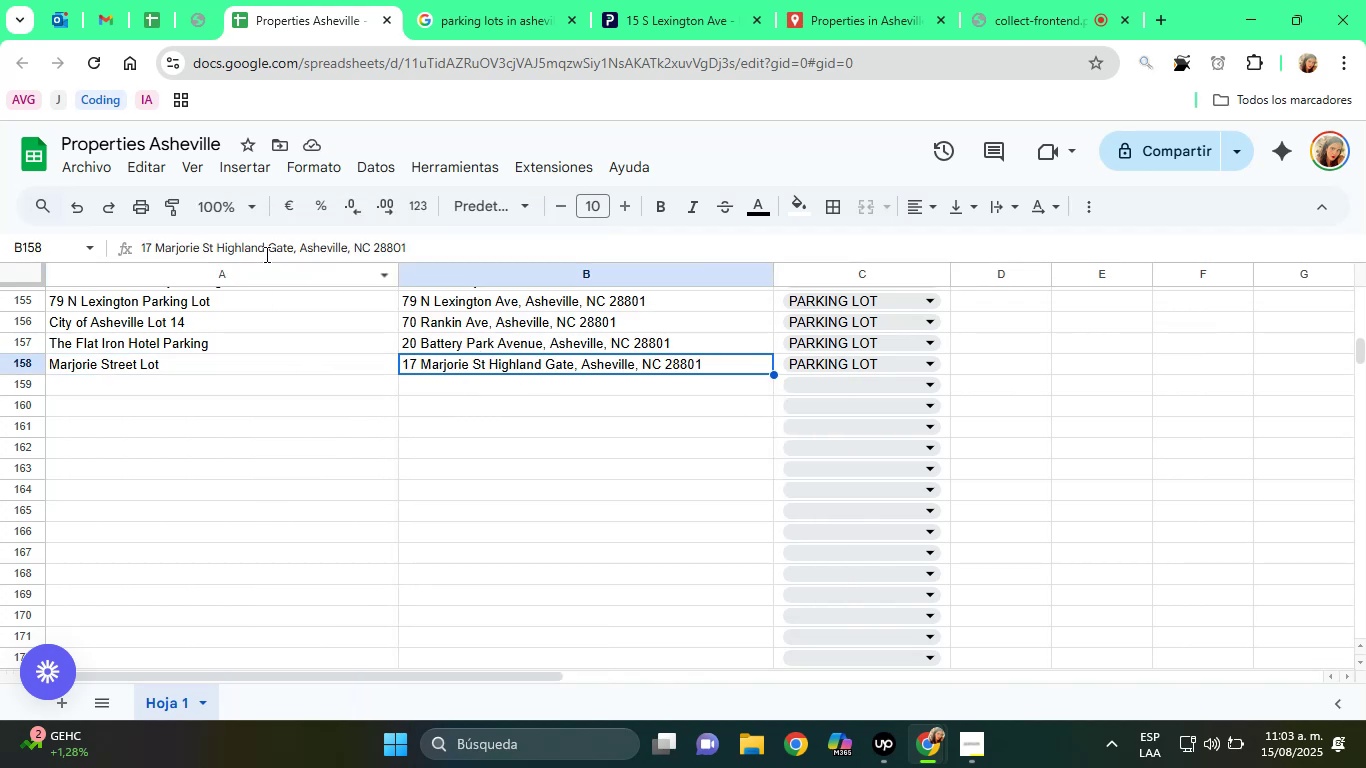 
double_click([264, 252])
 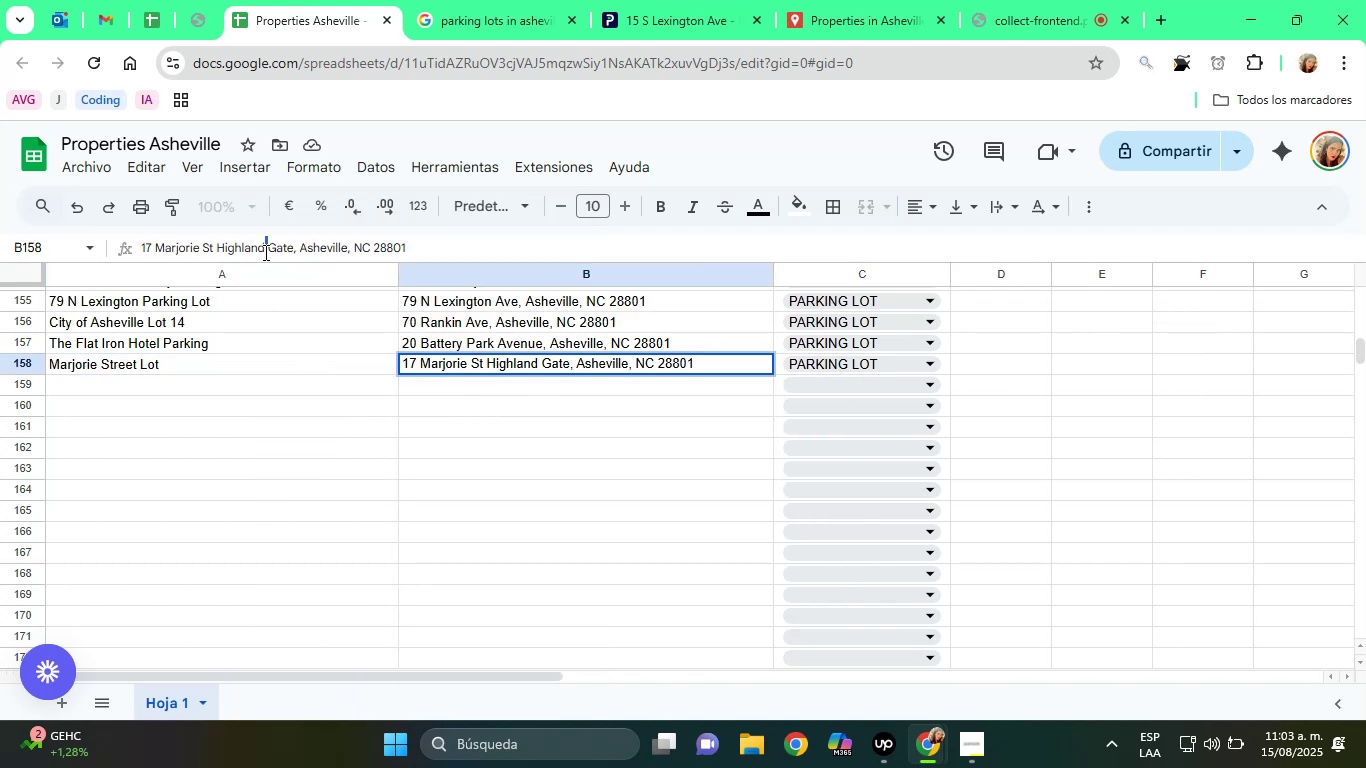 
triple_click([264, 252])
 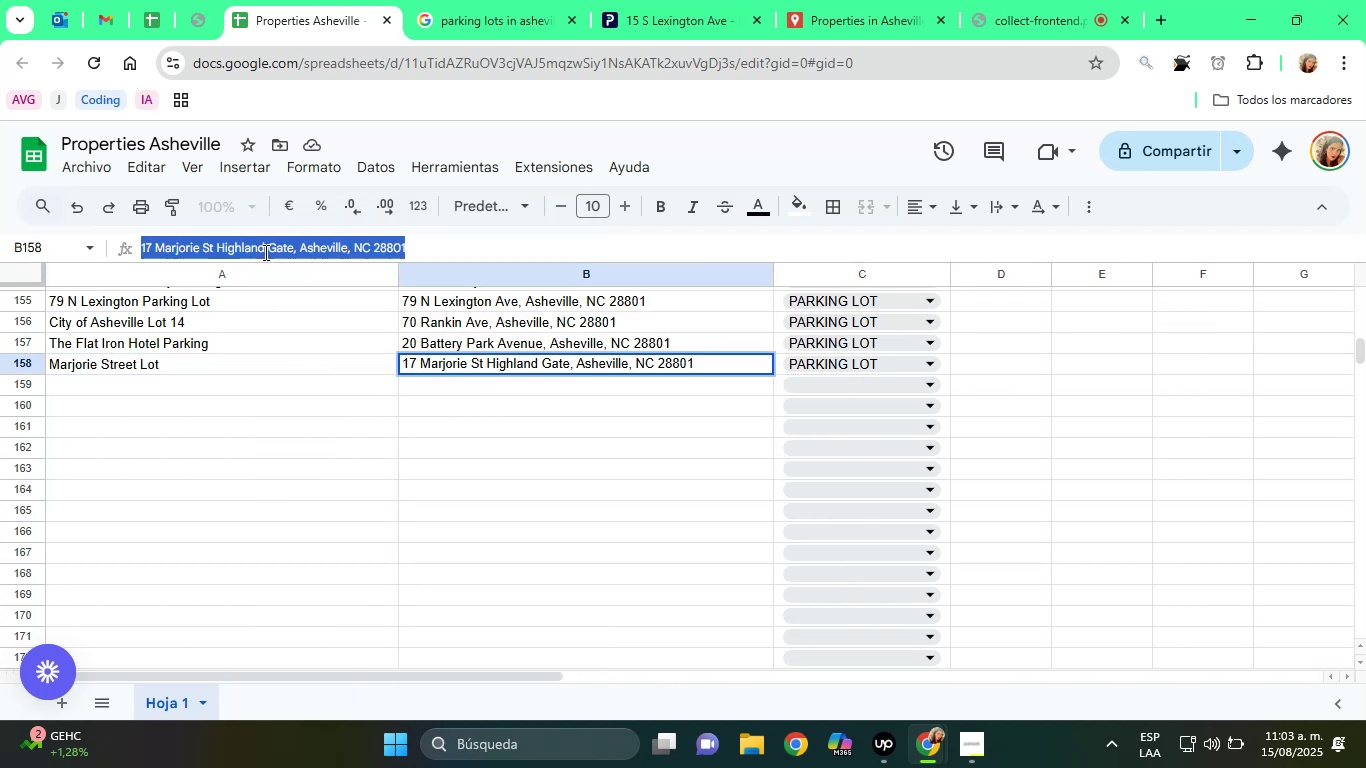 
right_click([264, 252])
 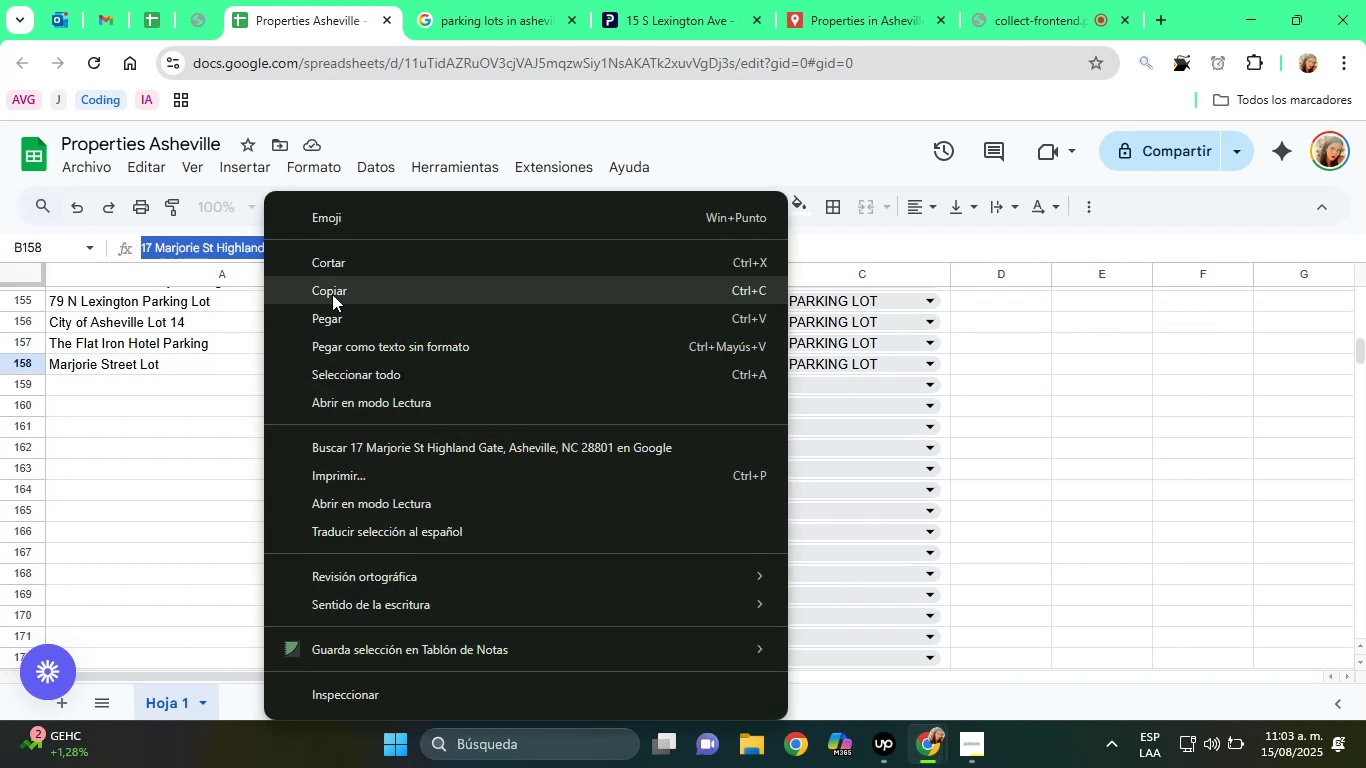 
left_click([332, 294])
 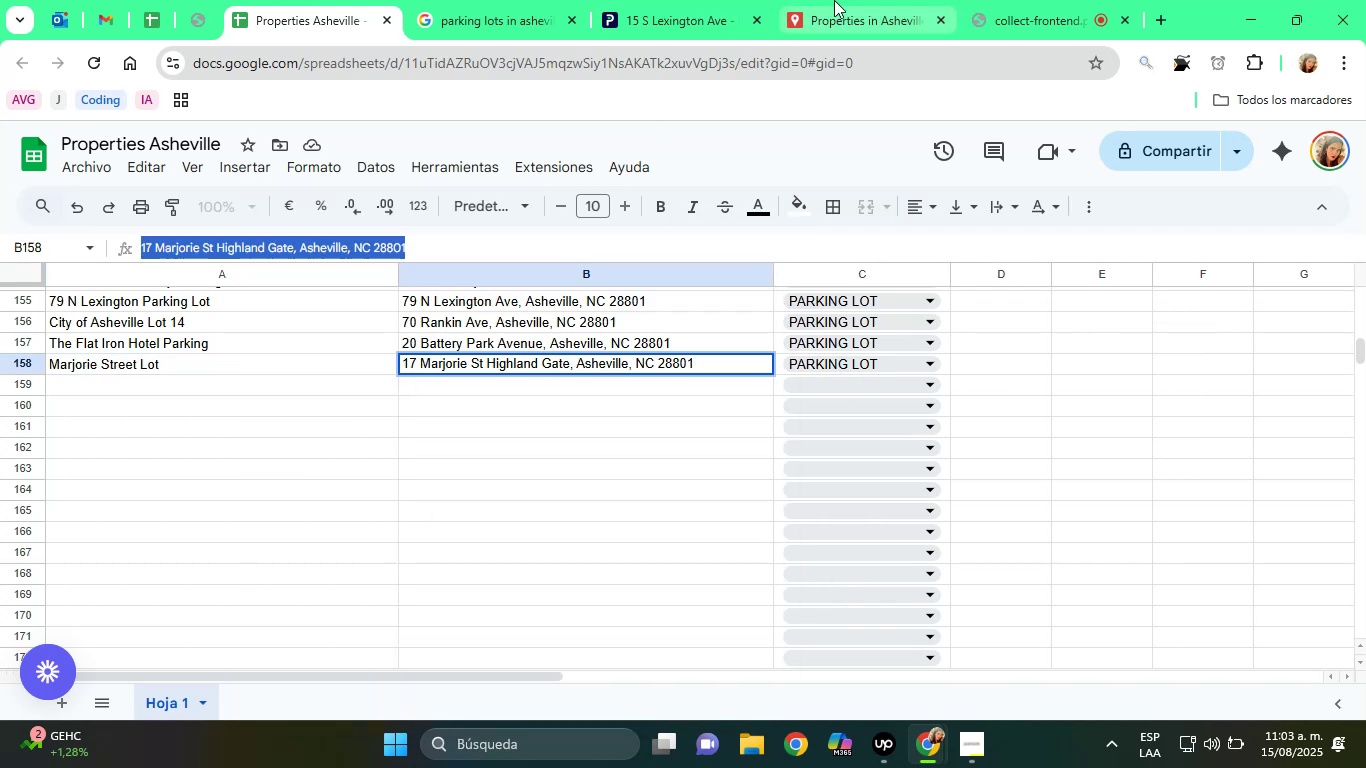 
left_click([866, 0])
 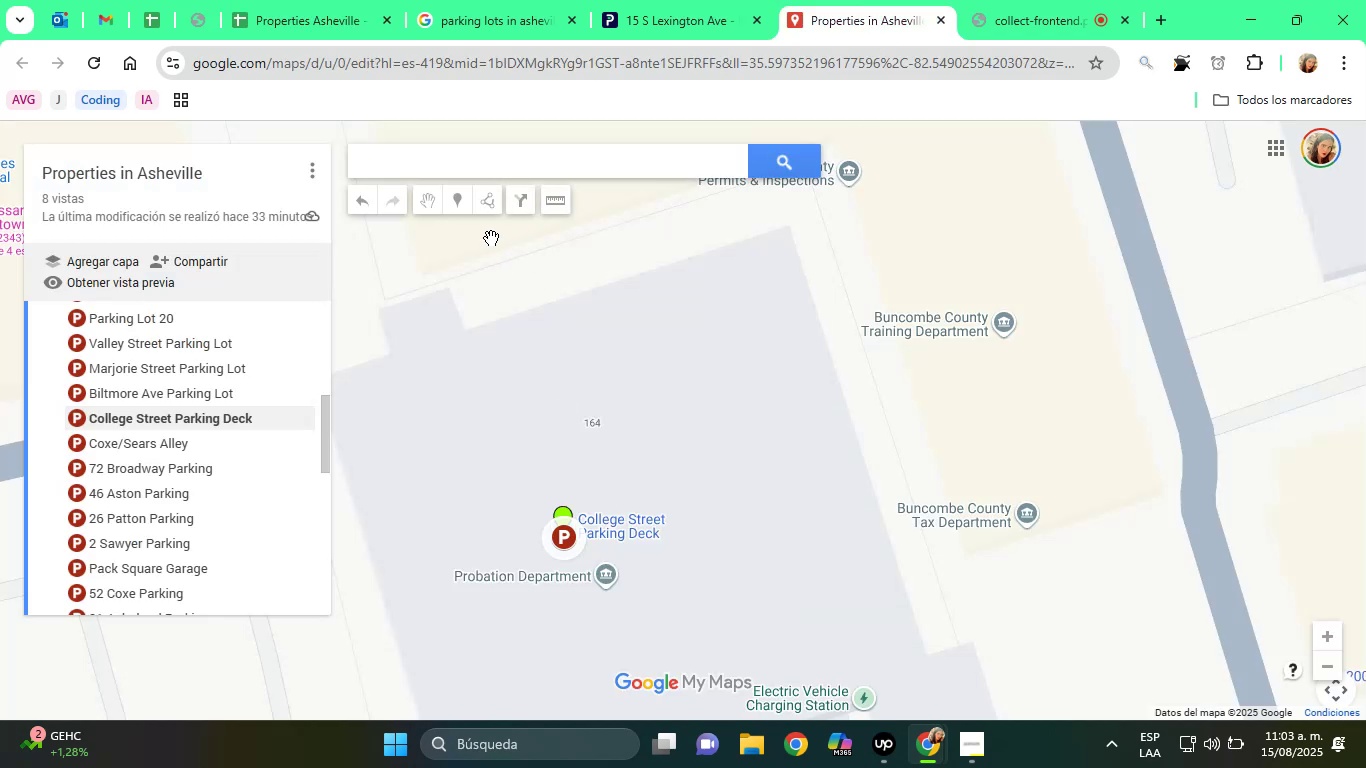 
right_click([418, 171])
 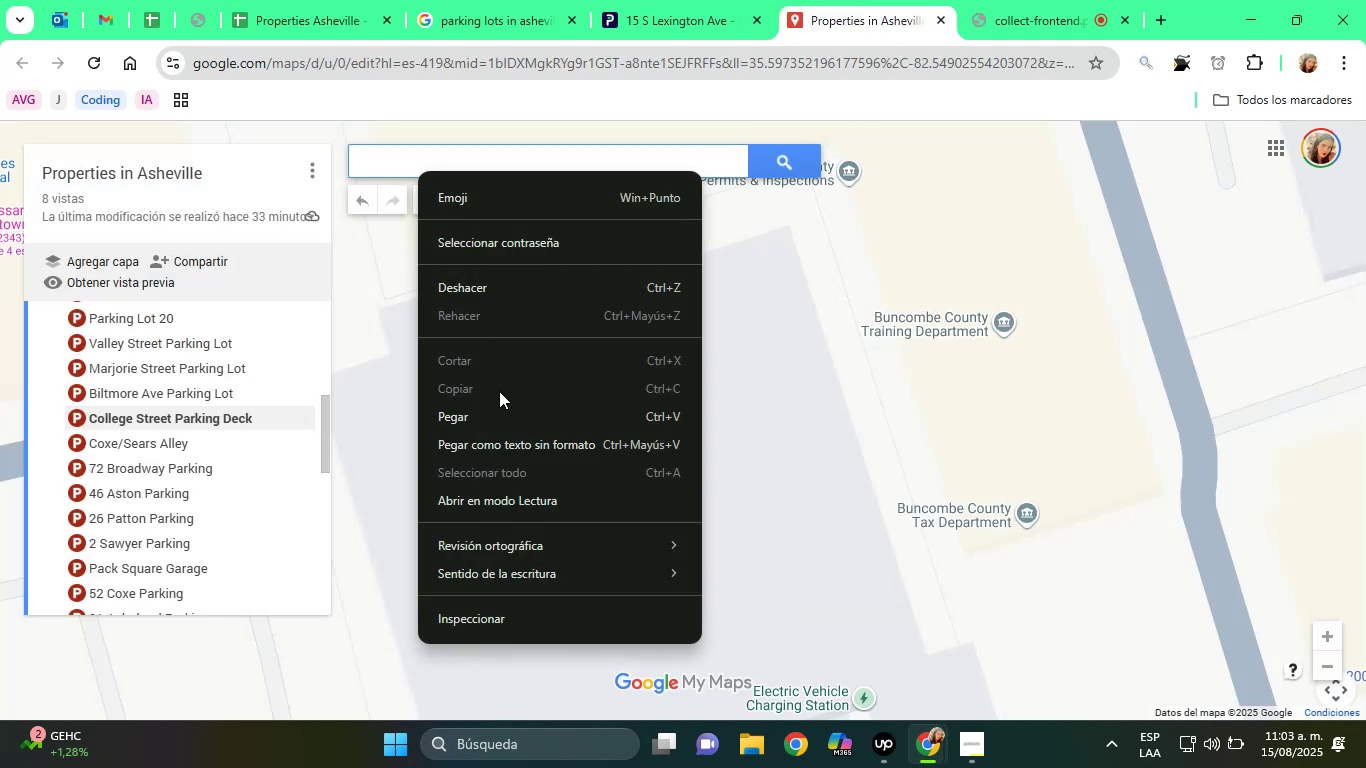 
left_click_drag(start_coordinate=[499, 401], to_coordinate=[503, 408])
 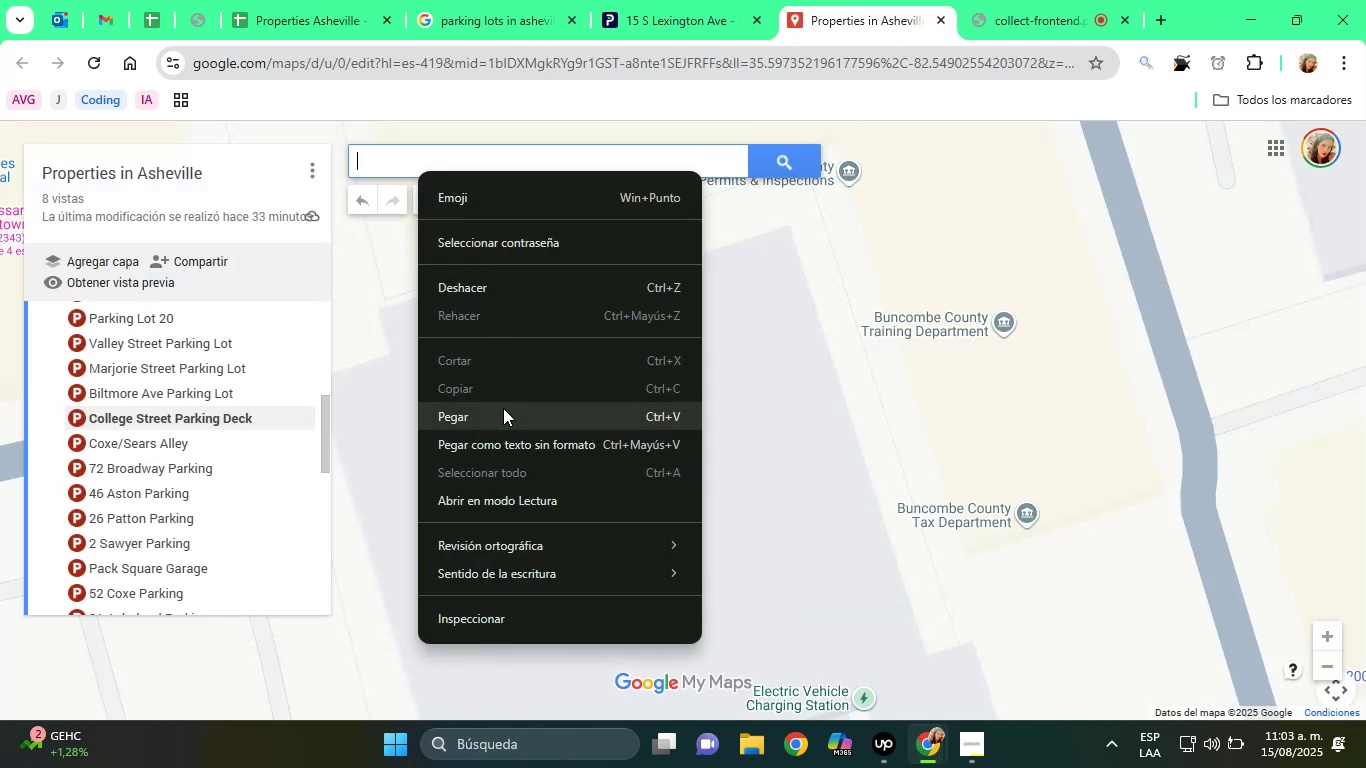 
double_click([503, 408])
 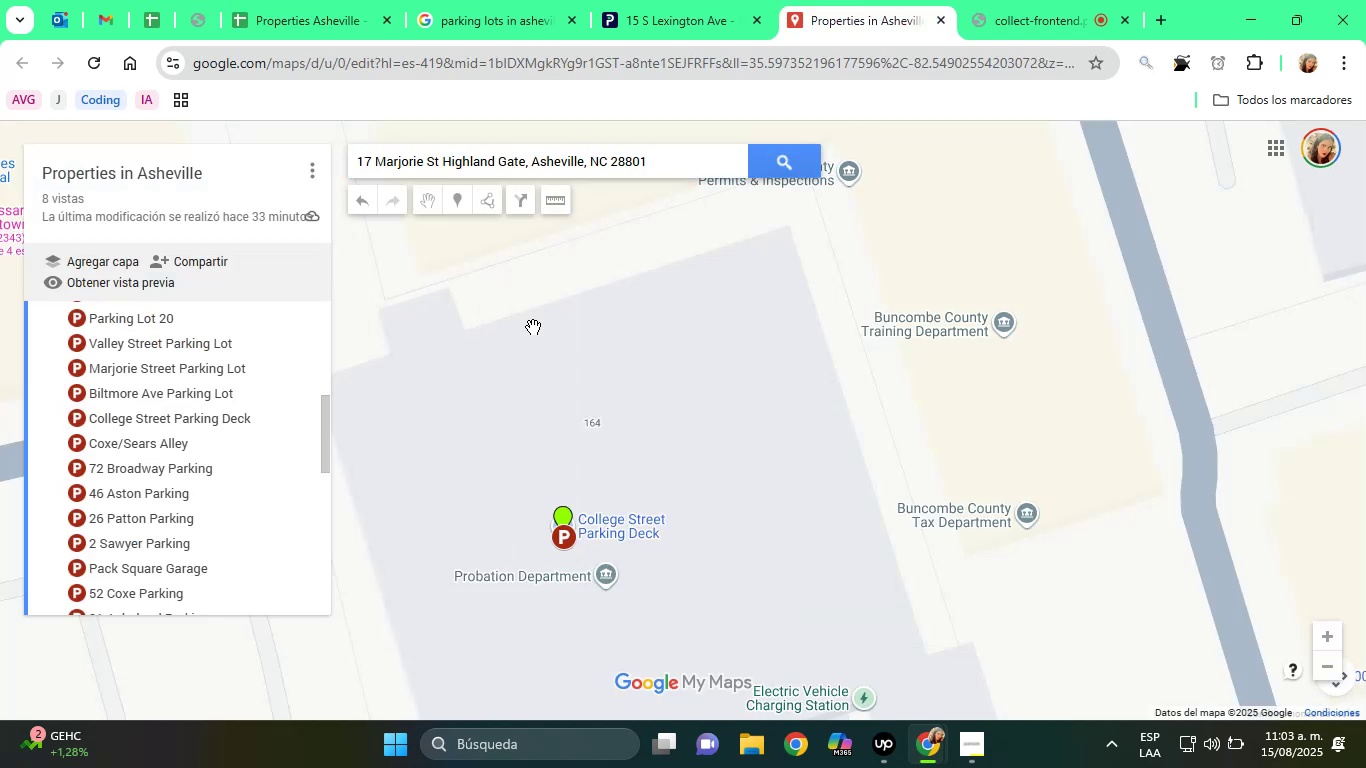 
left_click([689, 163])
 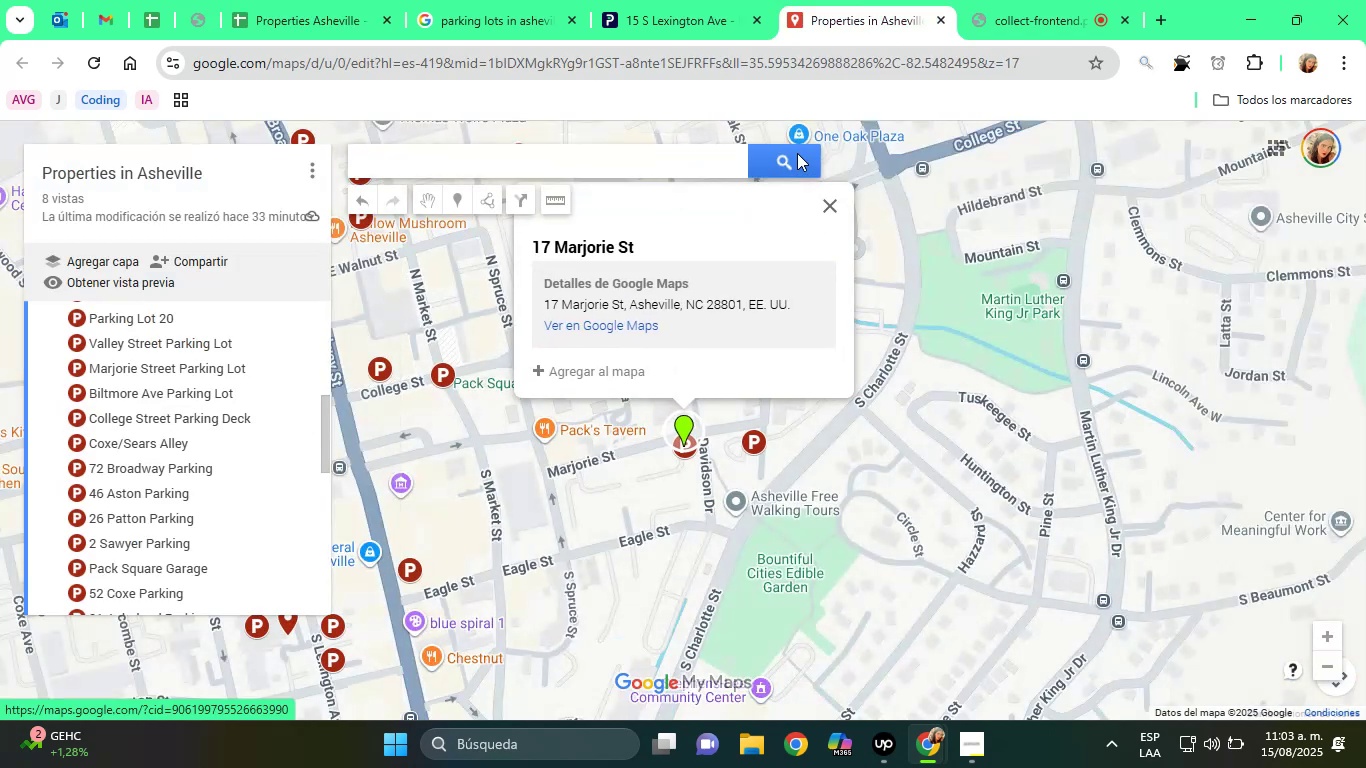 
scroll: coordinate [728, 410], scroll_direction: up, amount: 4.0
 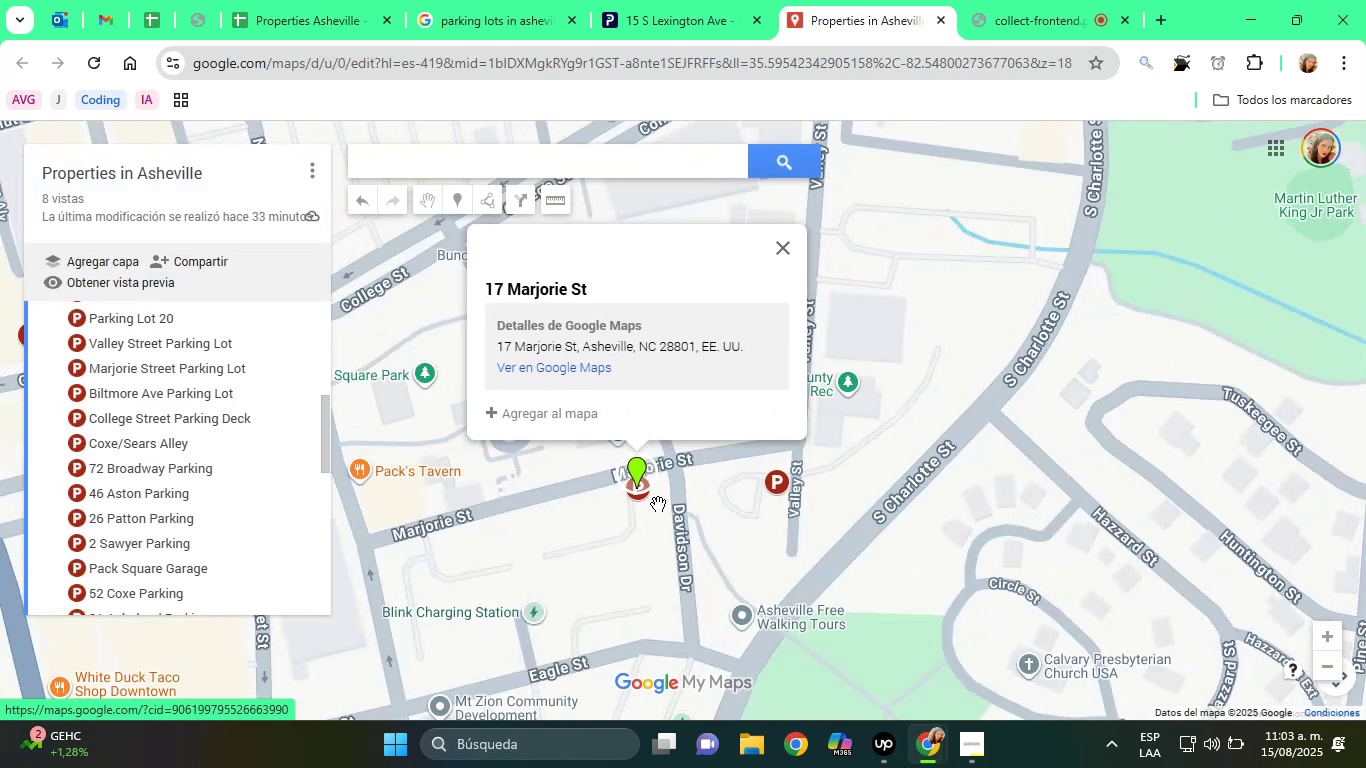 
mouse_move([624, 489])
 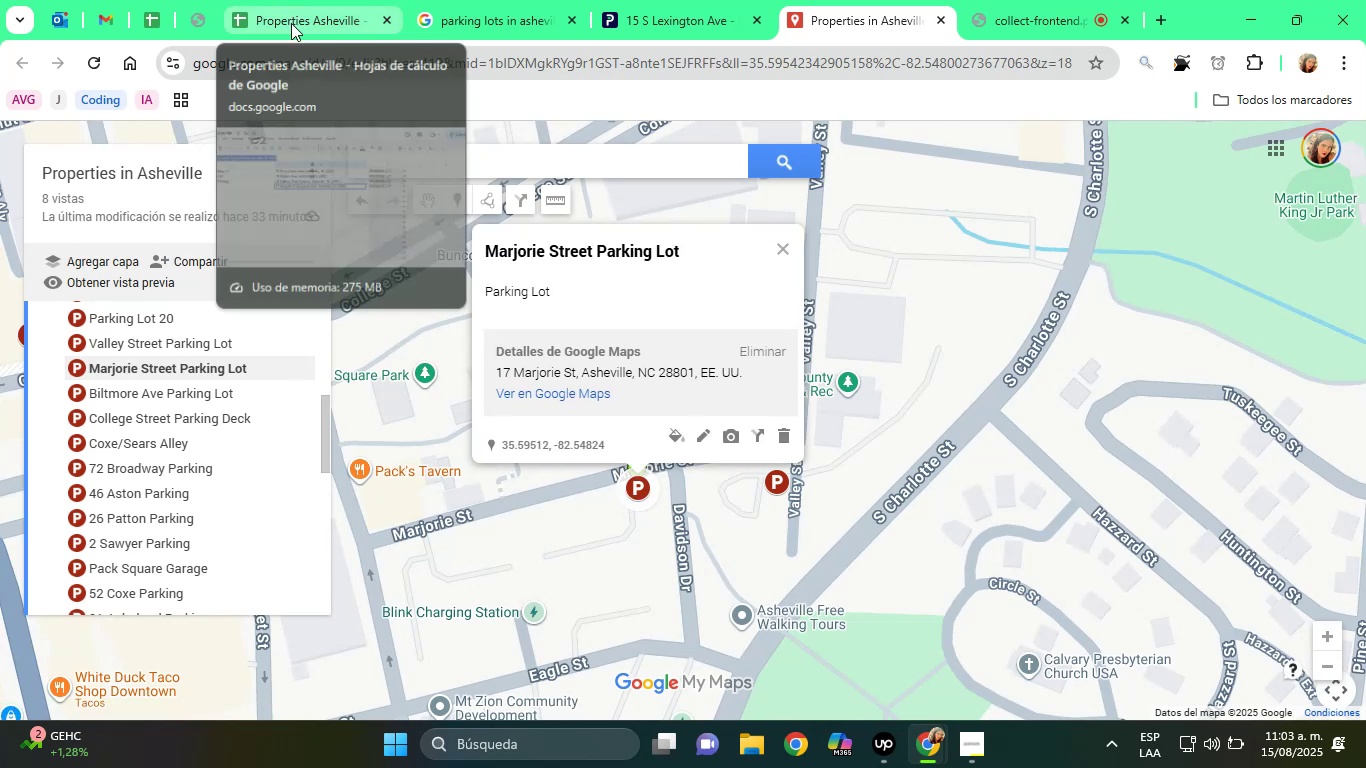 
left_click([307, 0])
 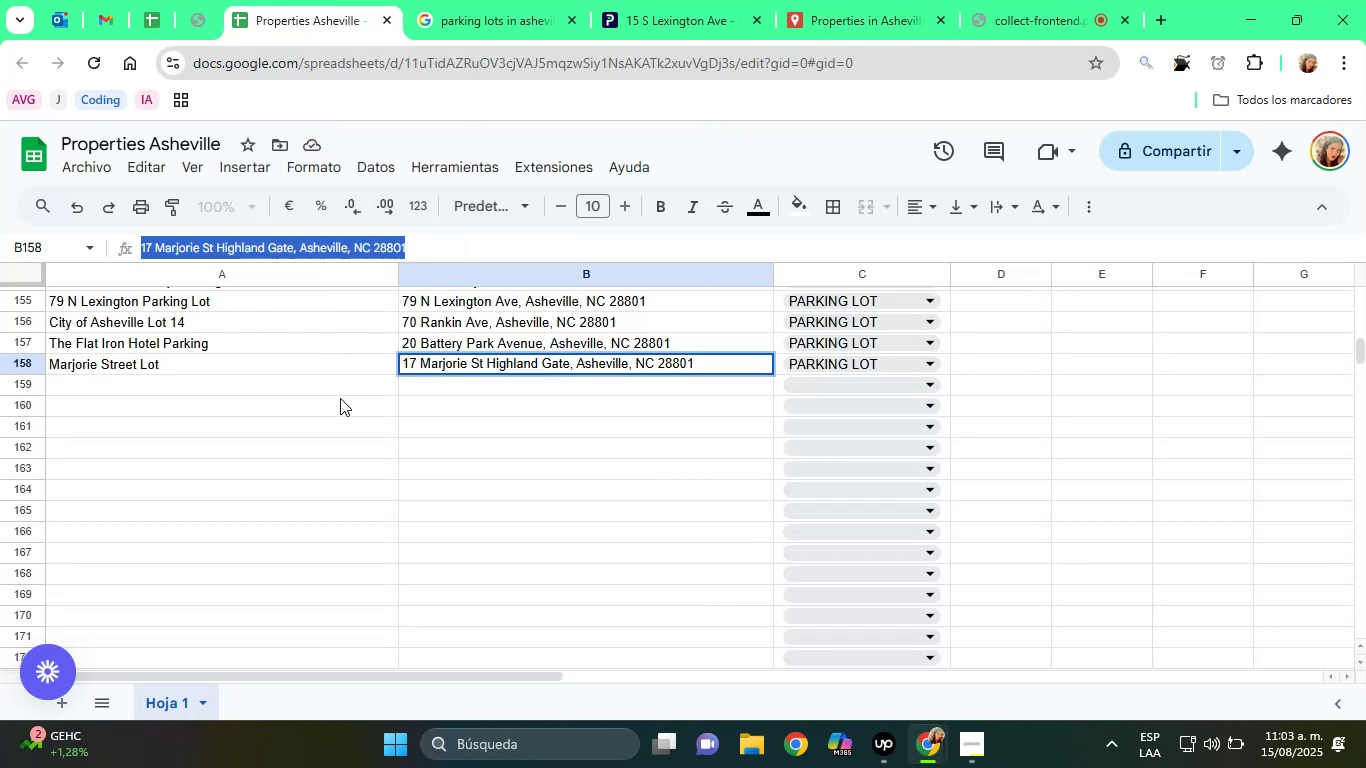 
key(Backspace)
 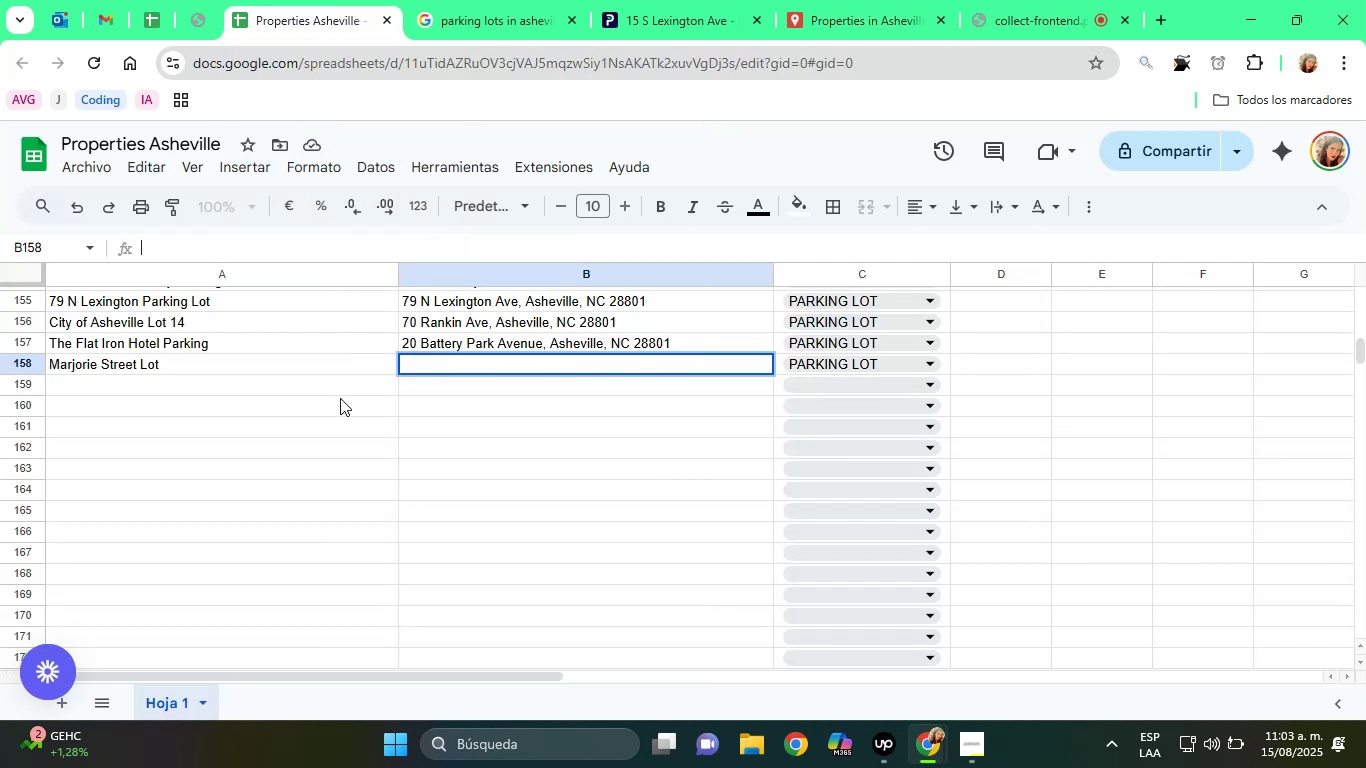 
key(ArrowLeft)
 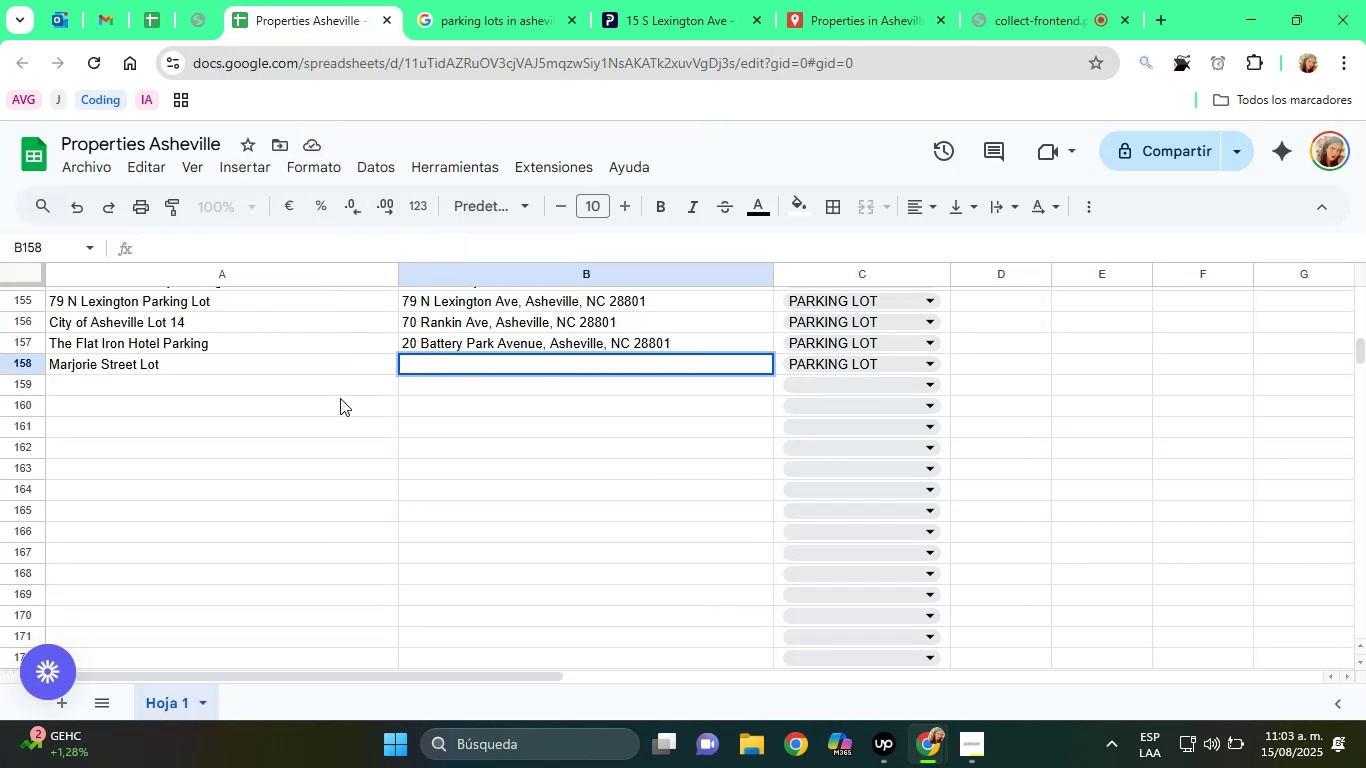 
key(ArrowLeft)
 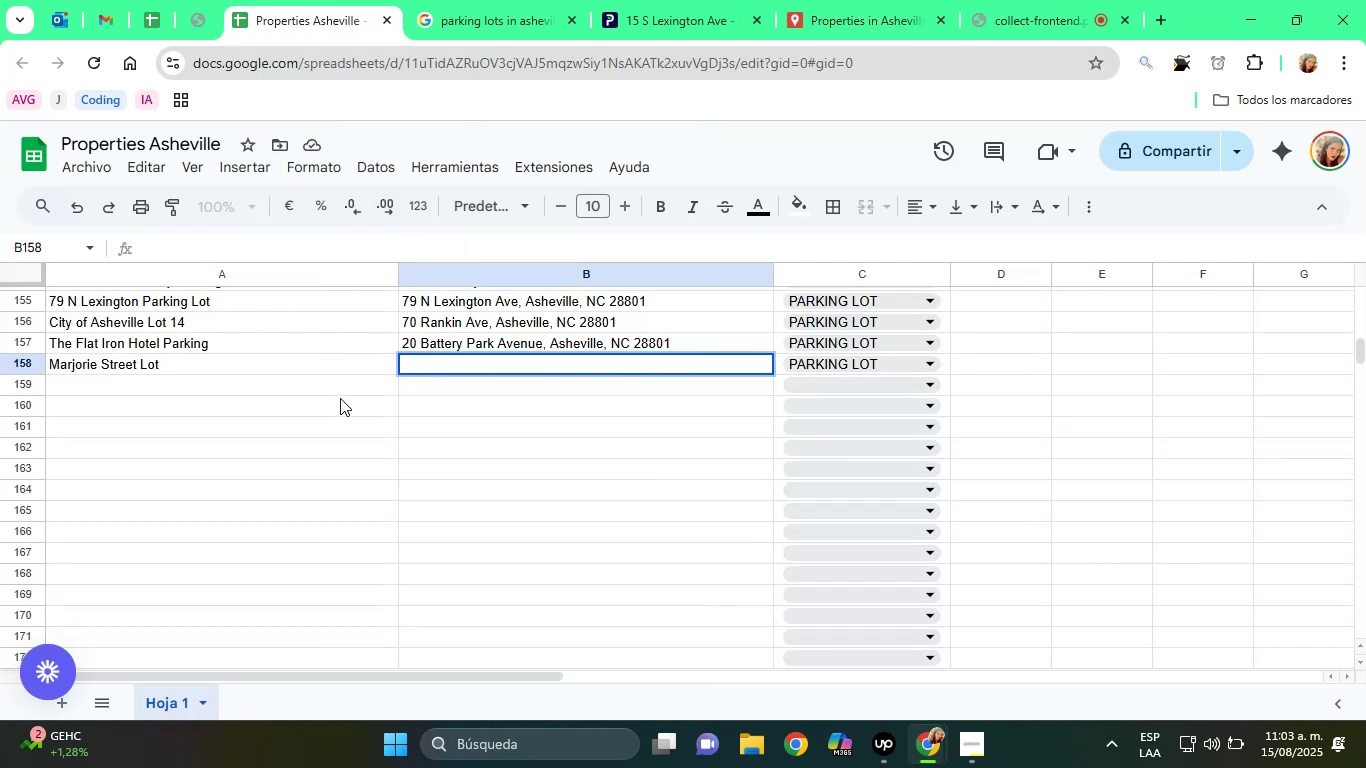 
key(ArrowLeft)
 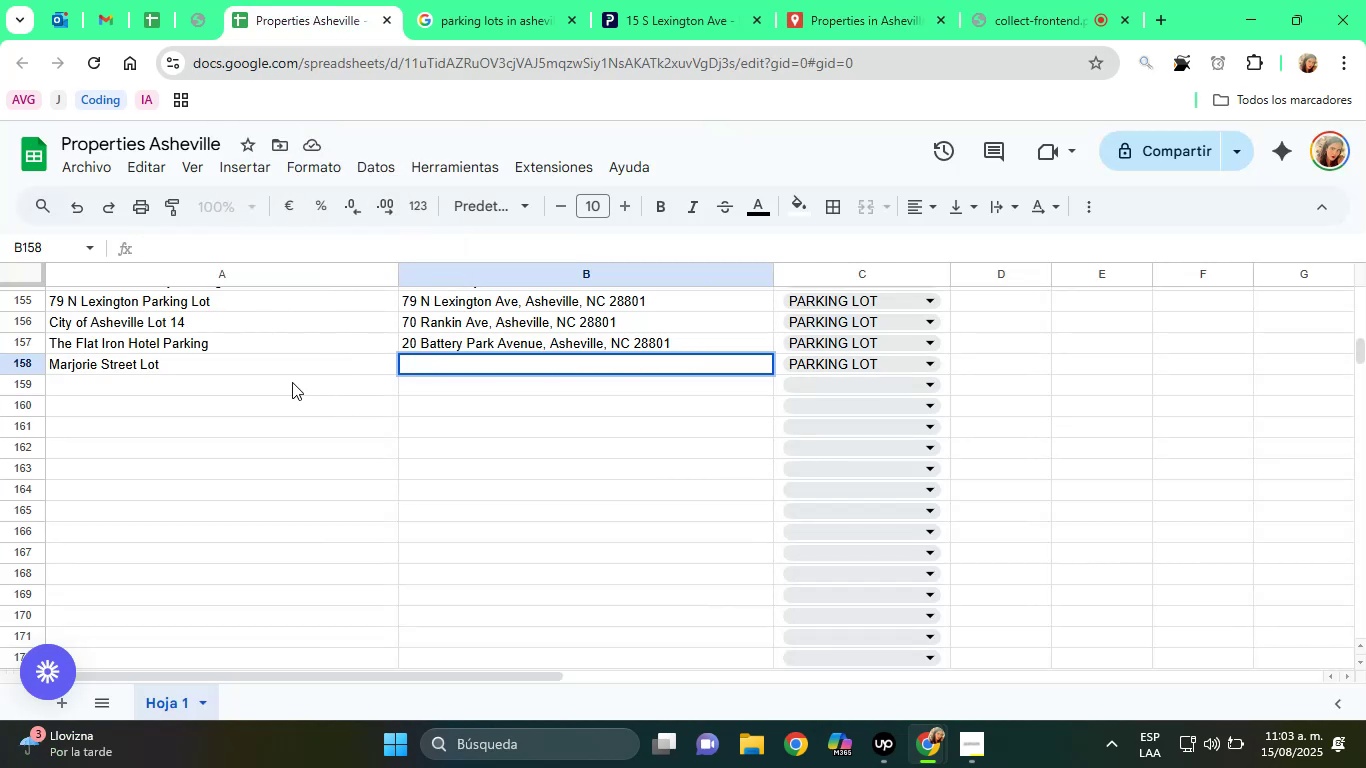 
left_click([247, 360])
 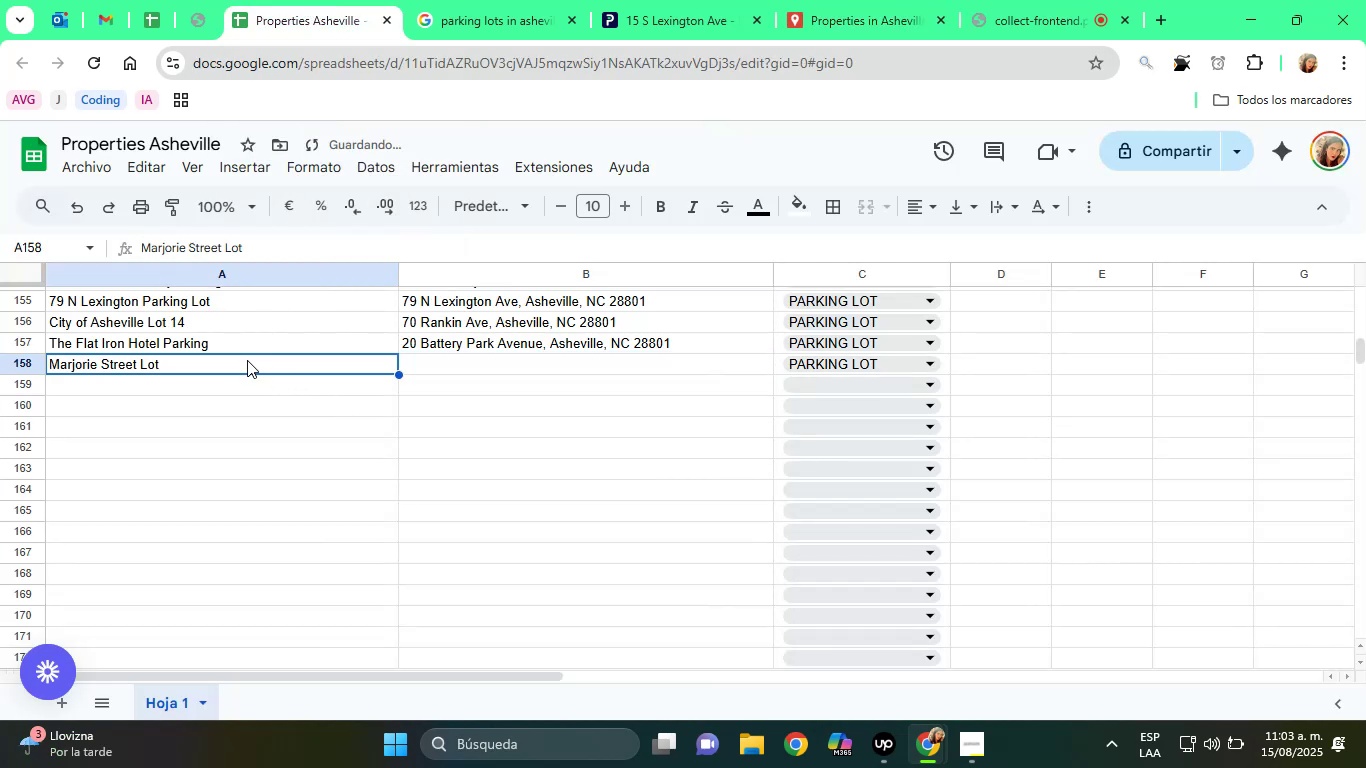 
key(Backspace)
 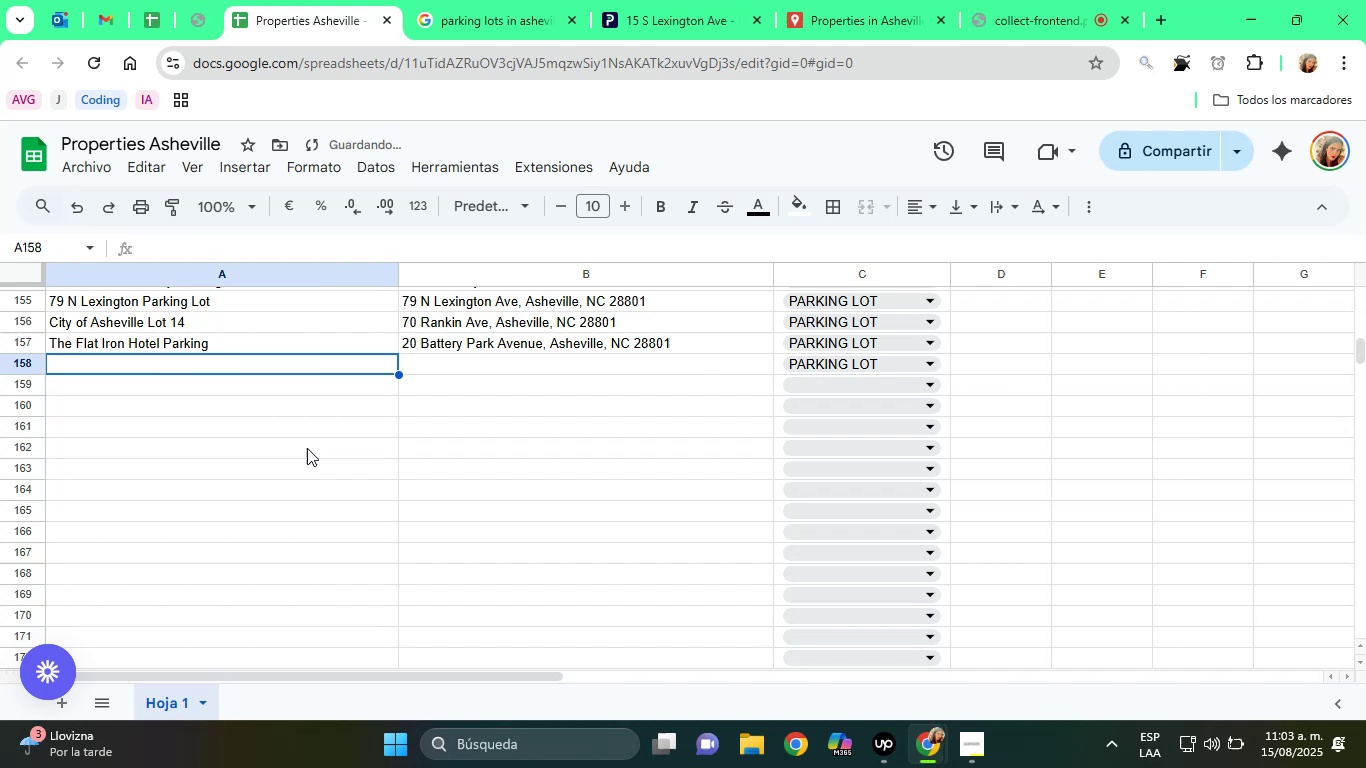 
left_click([327, 473])
 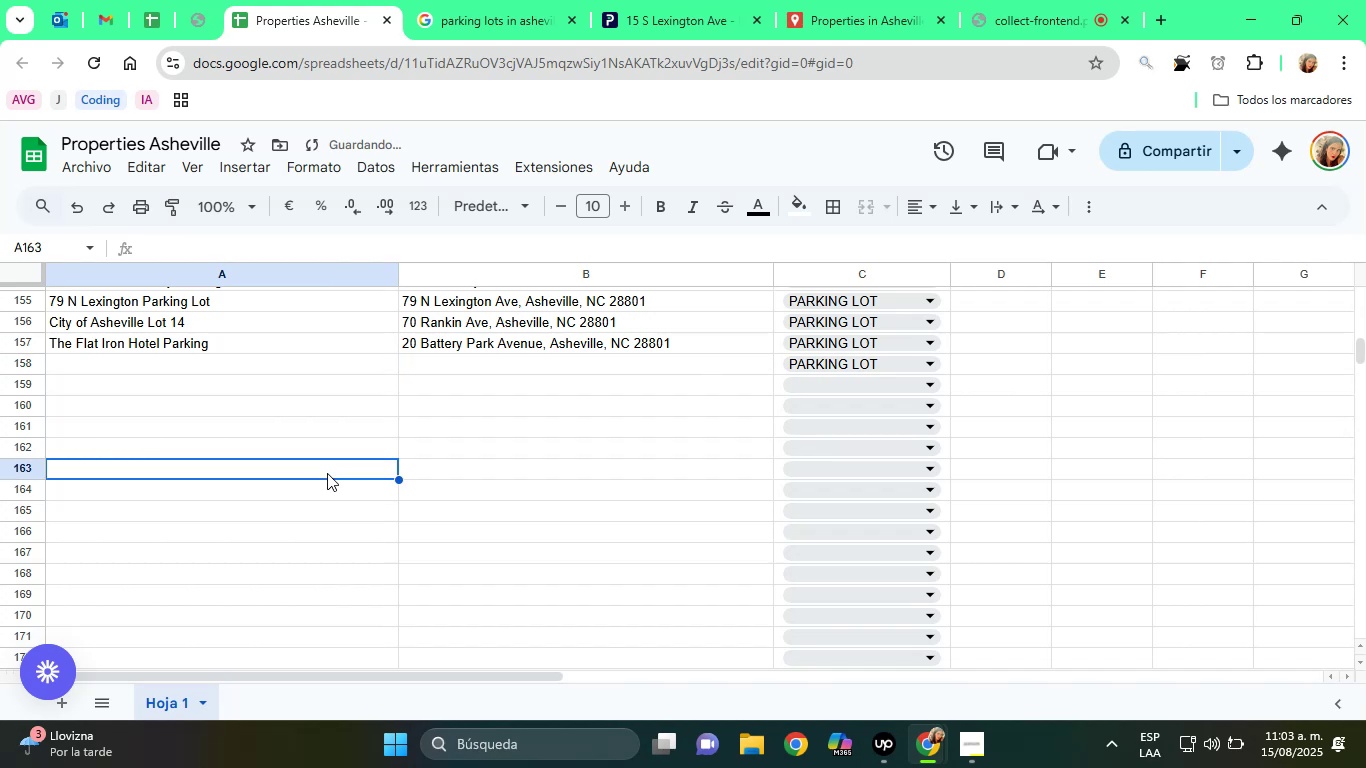 
scroll: coordinate [327, 473], scroll_direction: up, amount: 5.0
 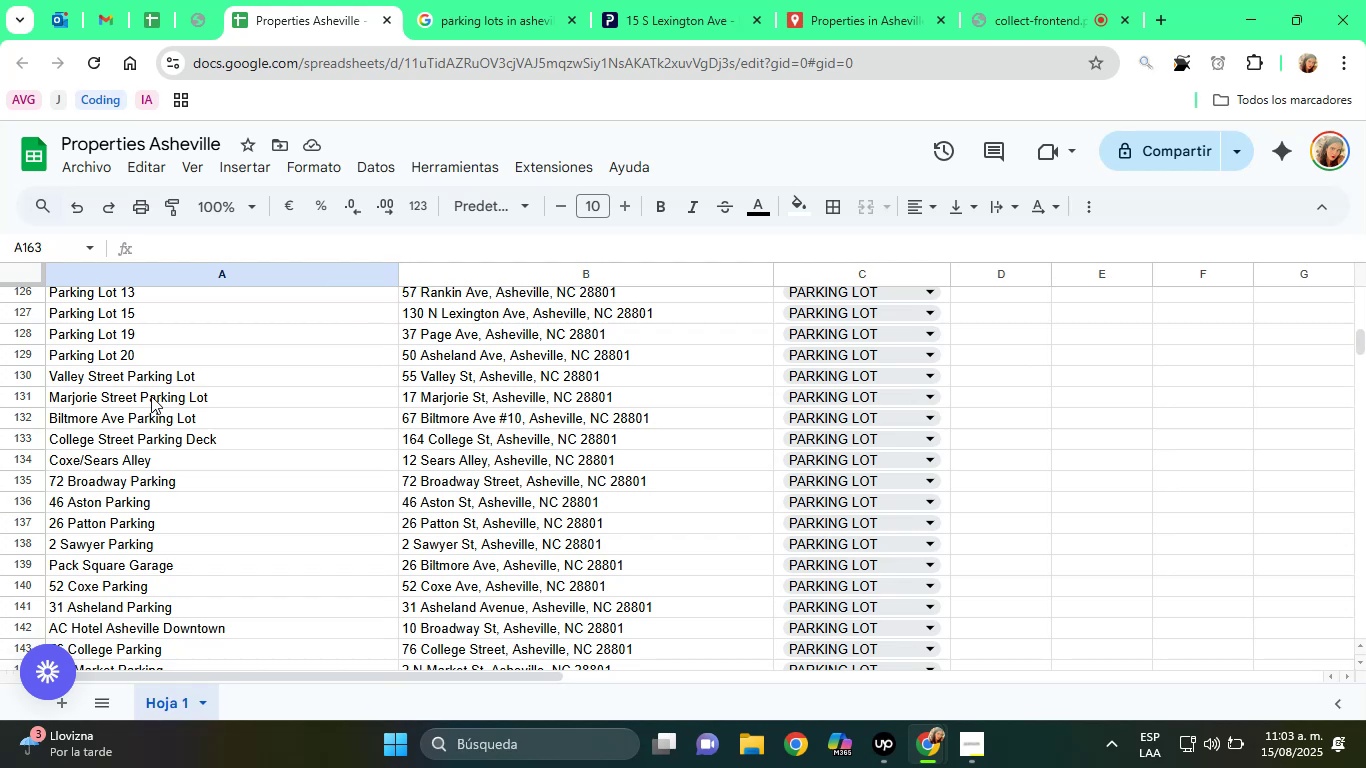 
wait(13.11)
 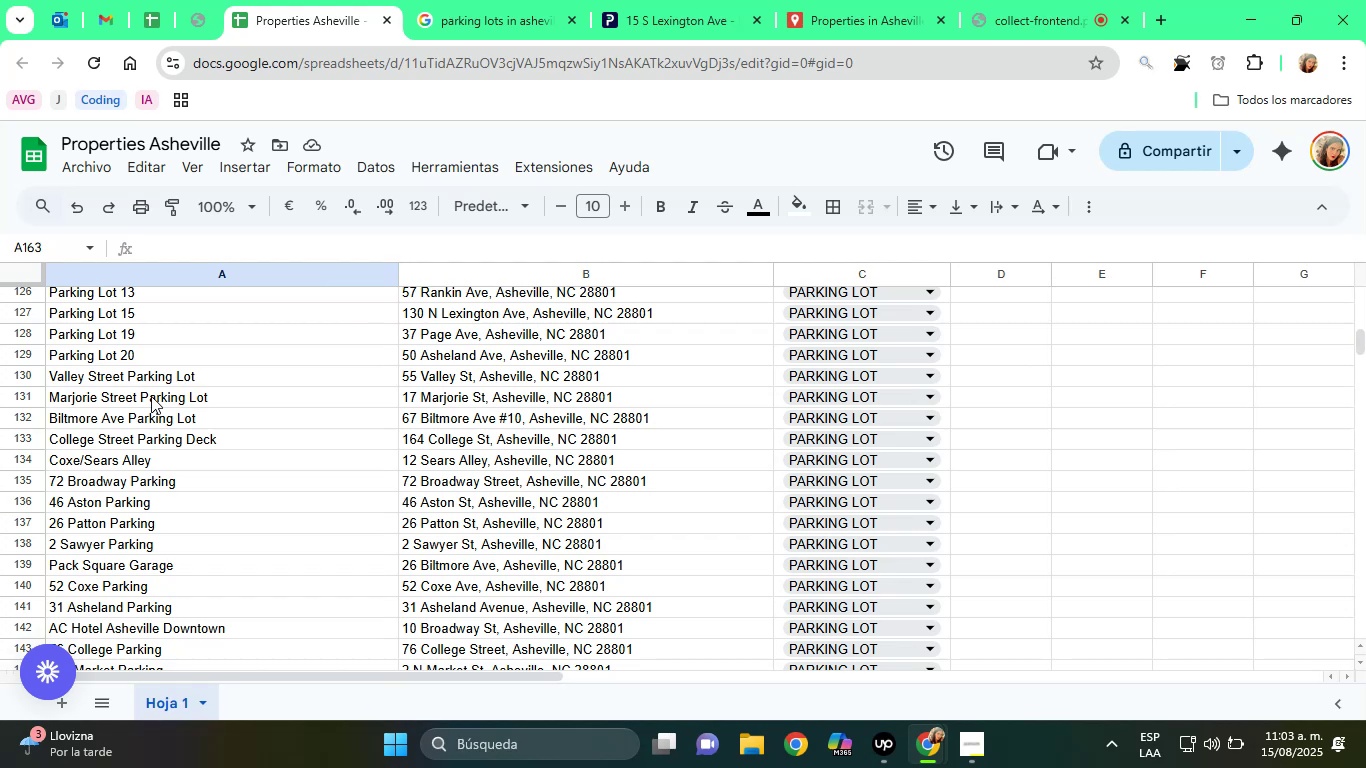 
scroll: coordinate [195, 385], scroll_direction: down, amount: 2.0
 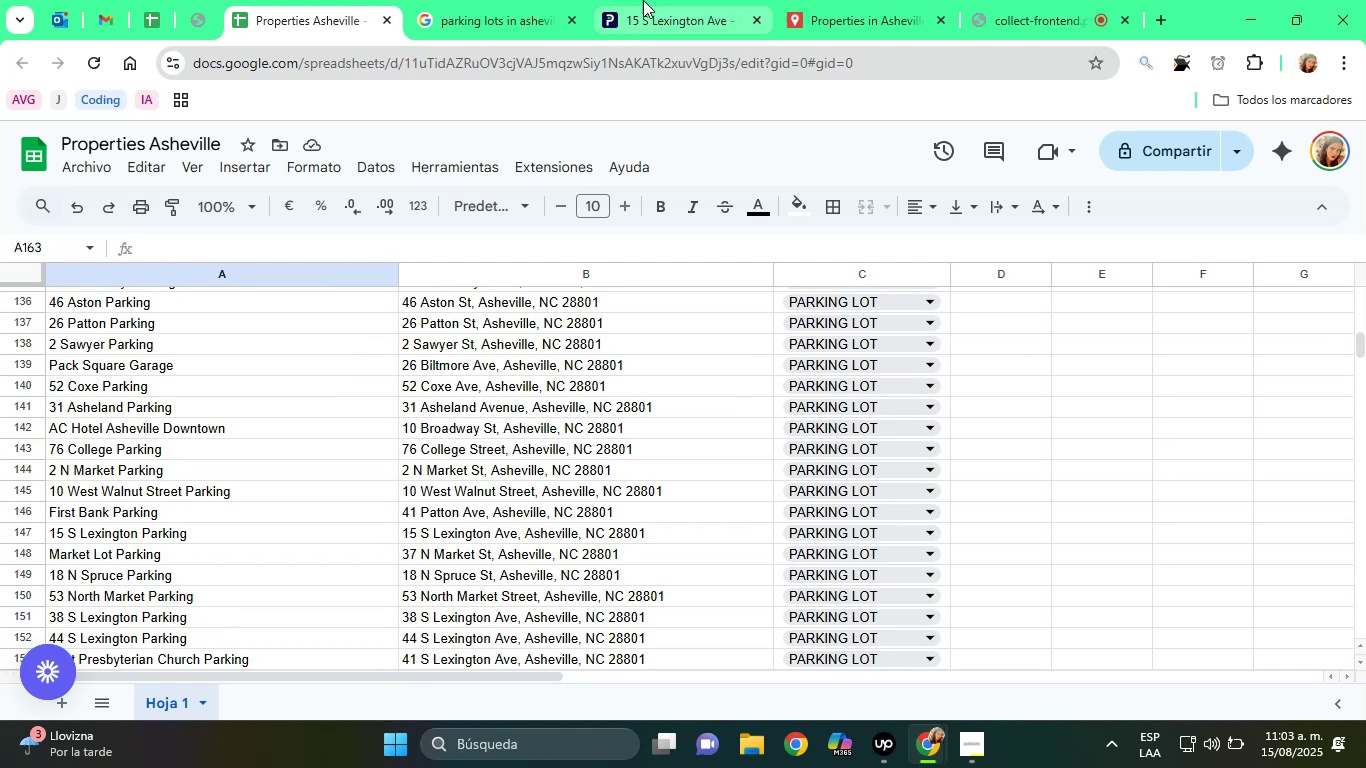 
left_click([670, 0])
 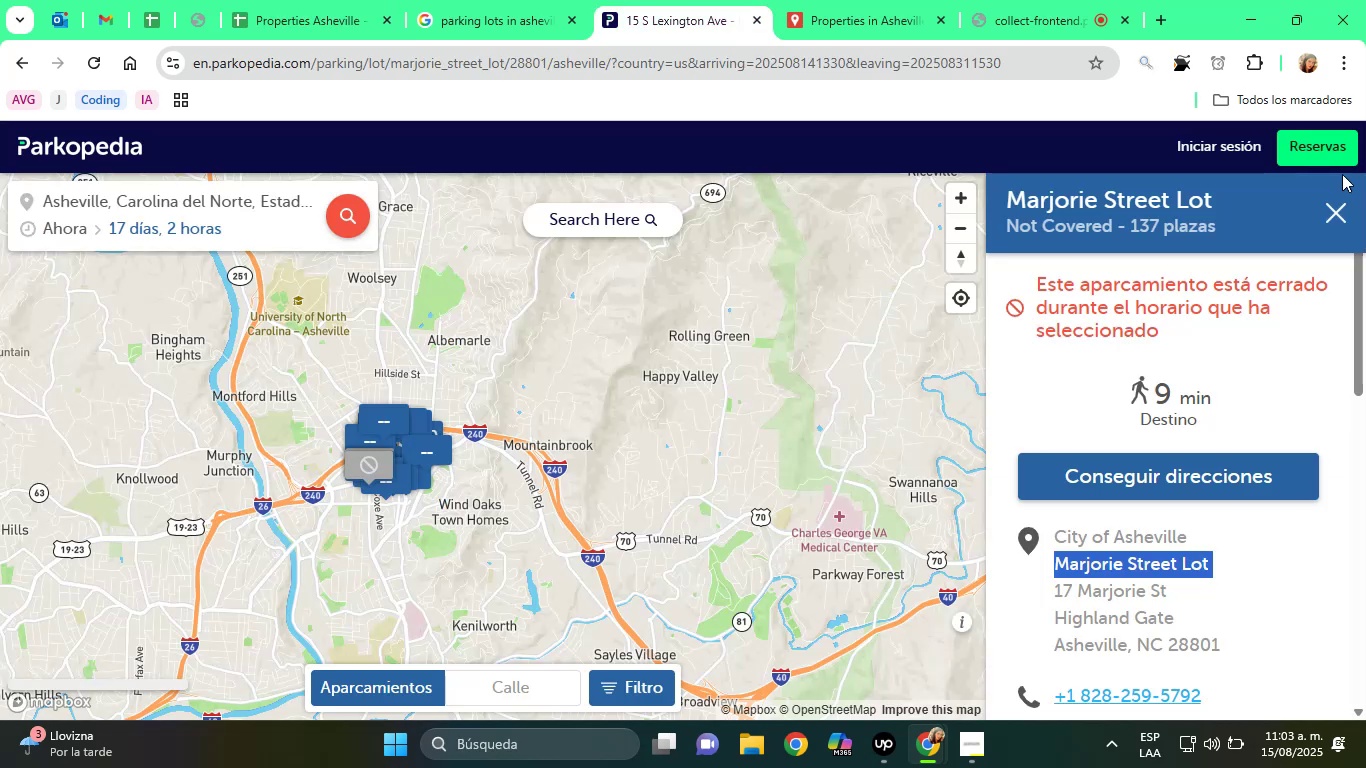 
left_click([1342, 206])
 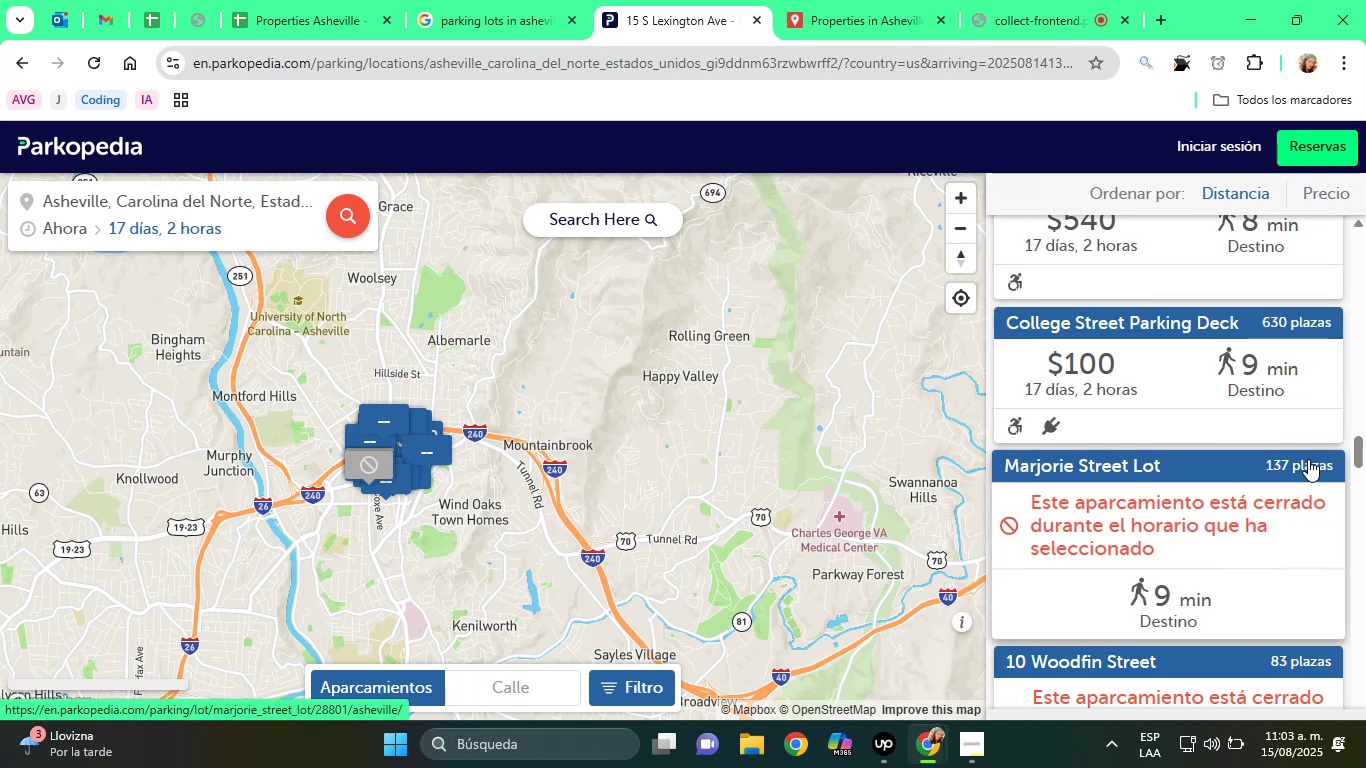 
scroll: coordinate [1308, 459], scroll_direction: down, amount: 1.0
 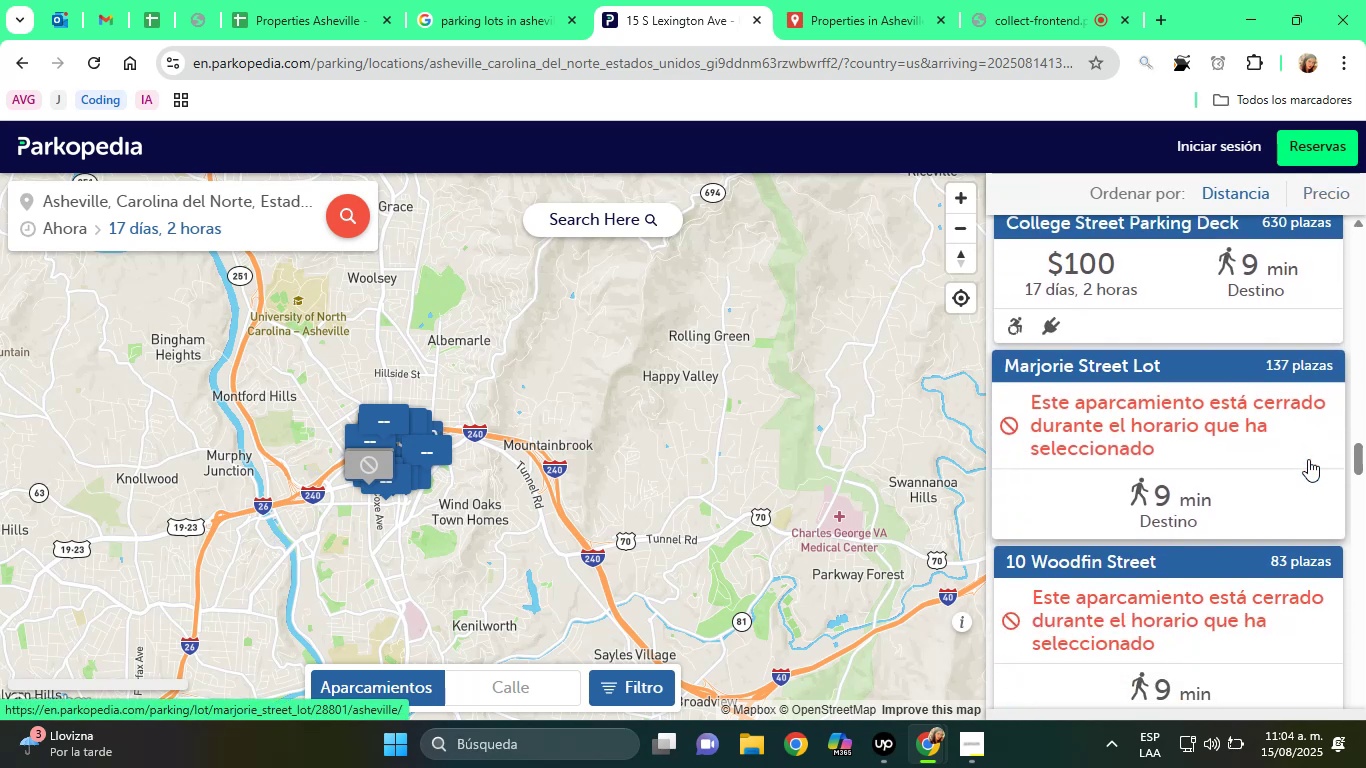 
wait(6.19)
 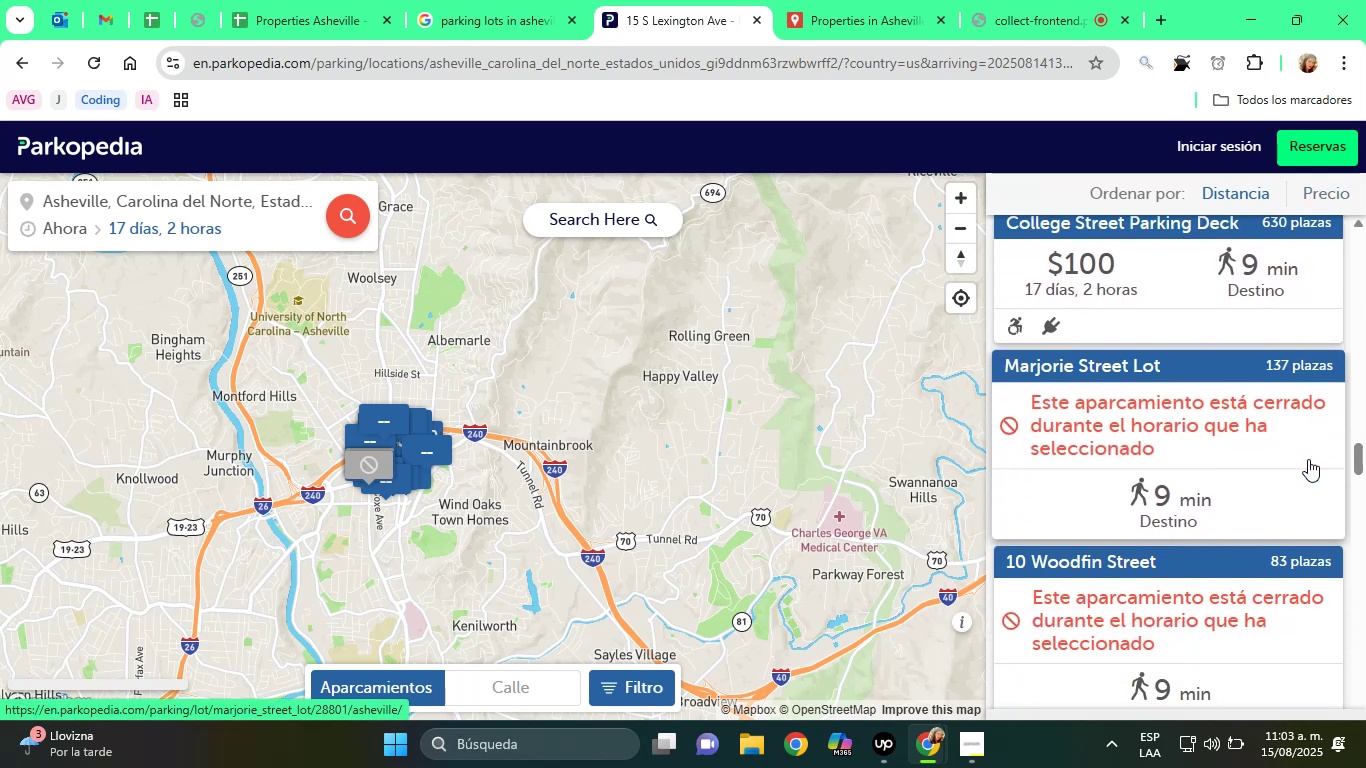 
scroll: coordinate [1215, 460], scroll_direction: down, amount: 2.0
 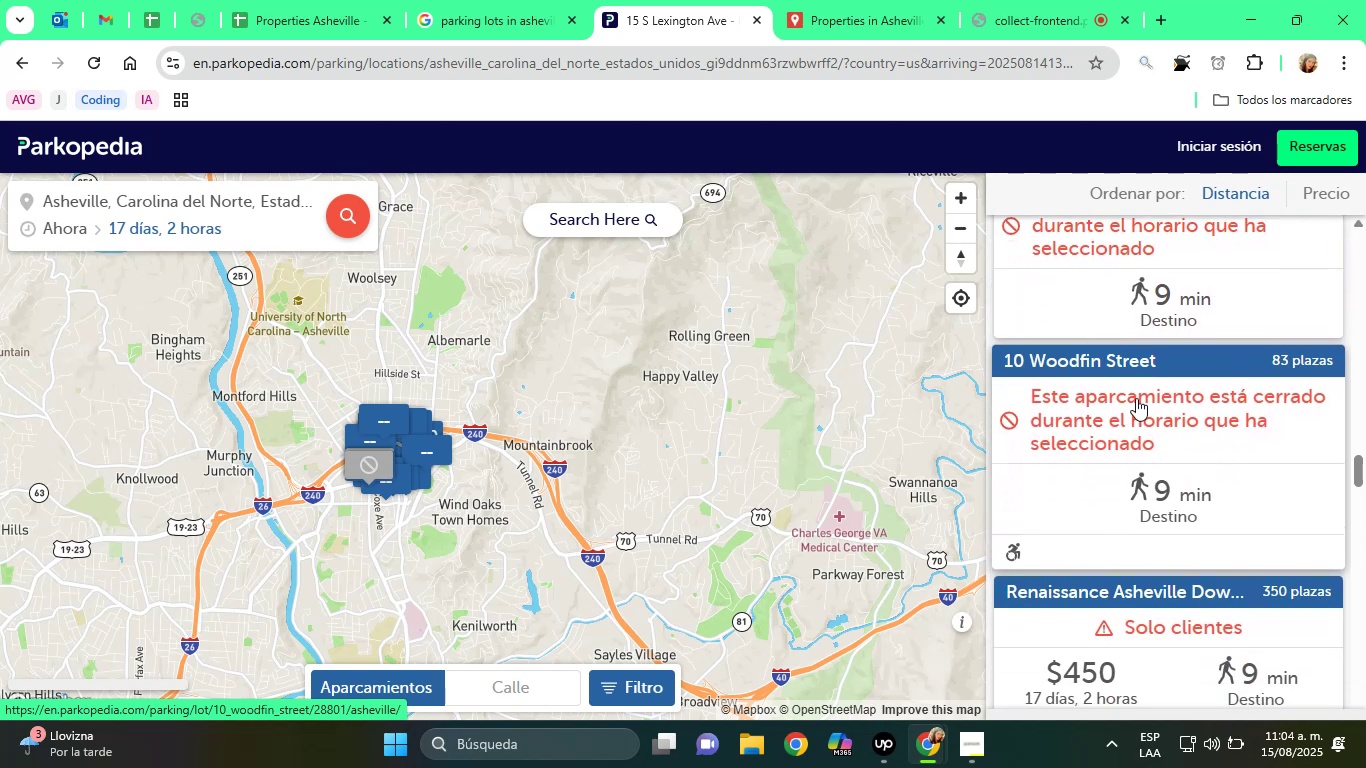 
left_click([1116, 385])
 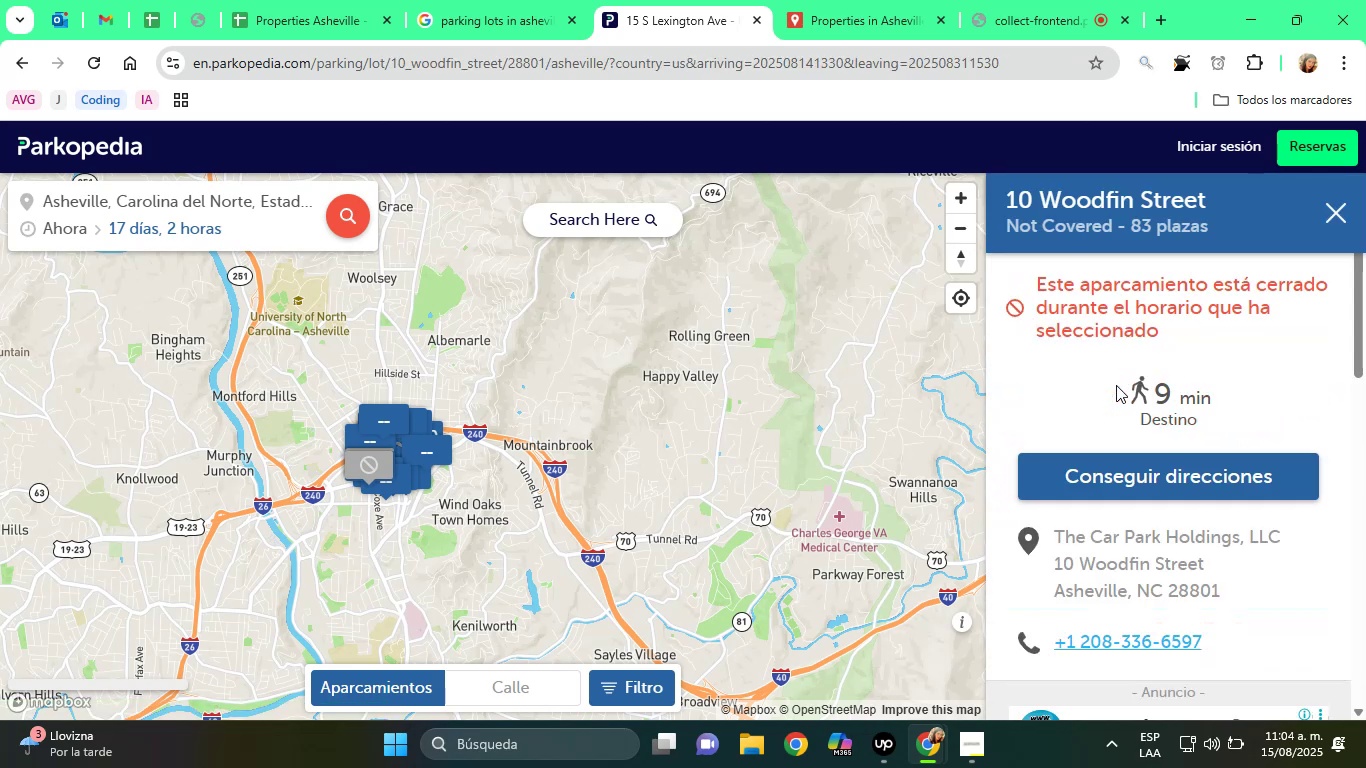 
wait(9.07)
 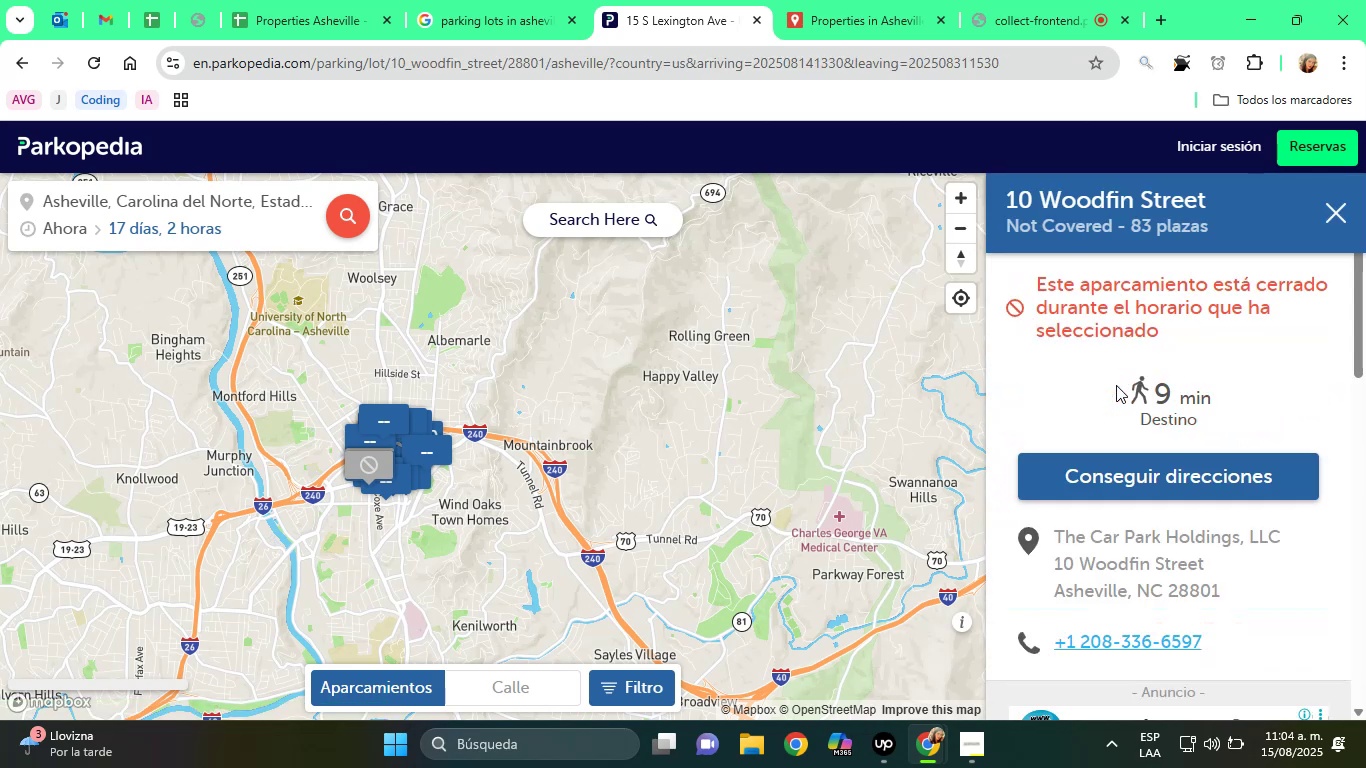 
left_click_drag(start_coordinate=[1045, 561], to_coordinate=[1224, 591])
 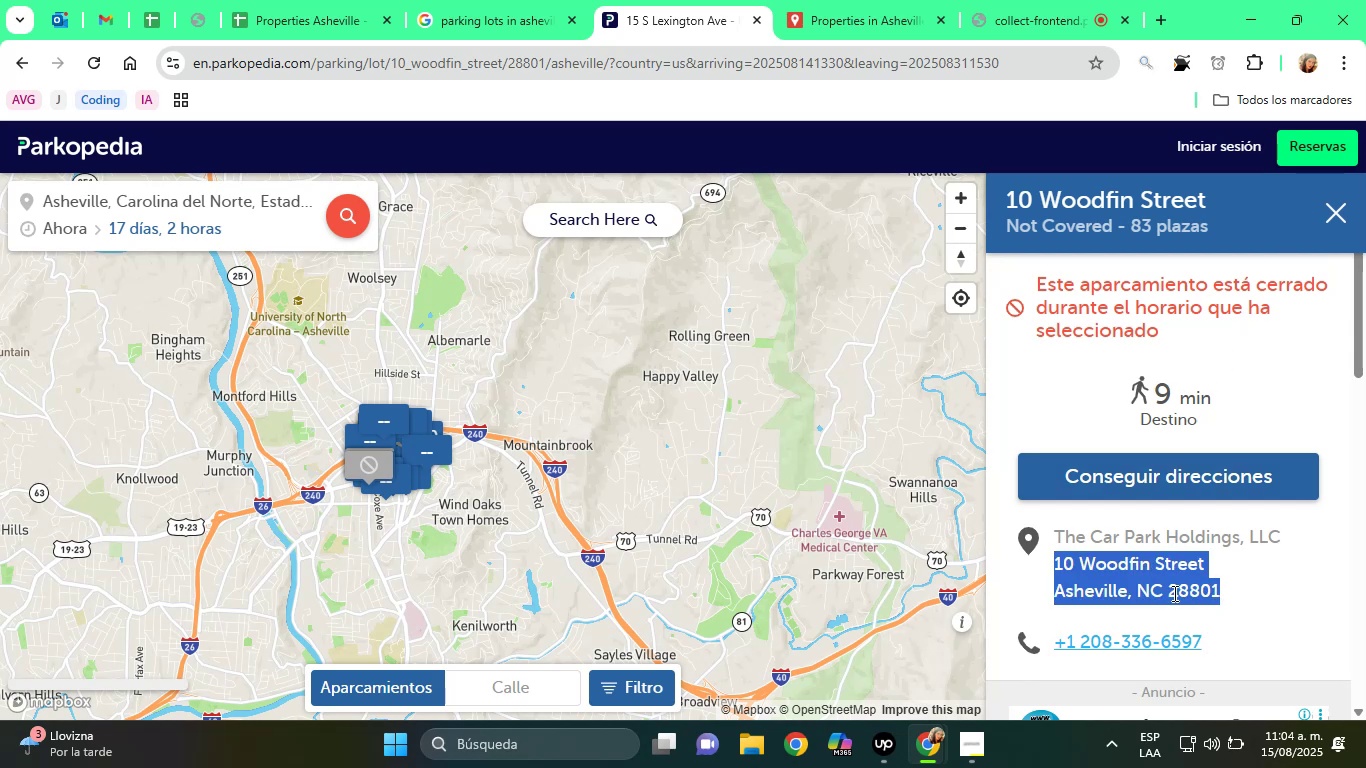 
right_click([1173, 593])
 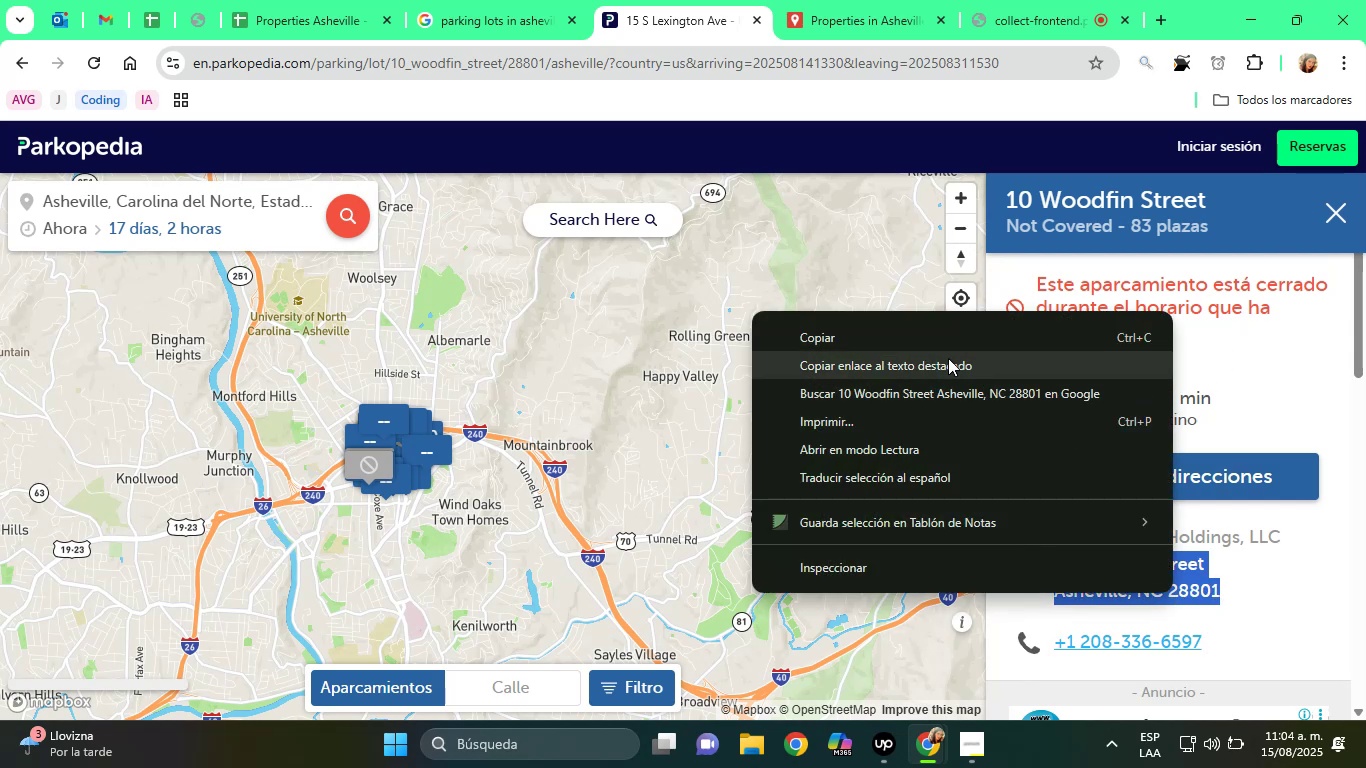 
left_click([912, 336])
 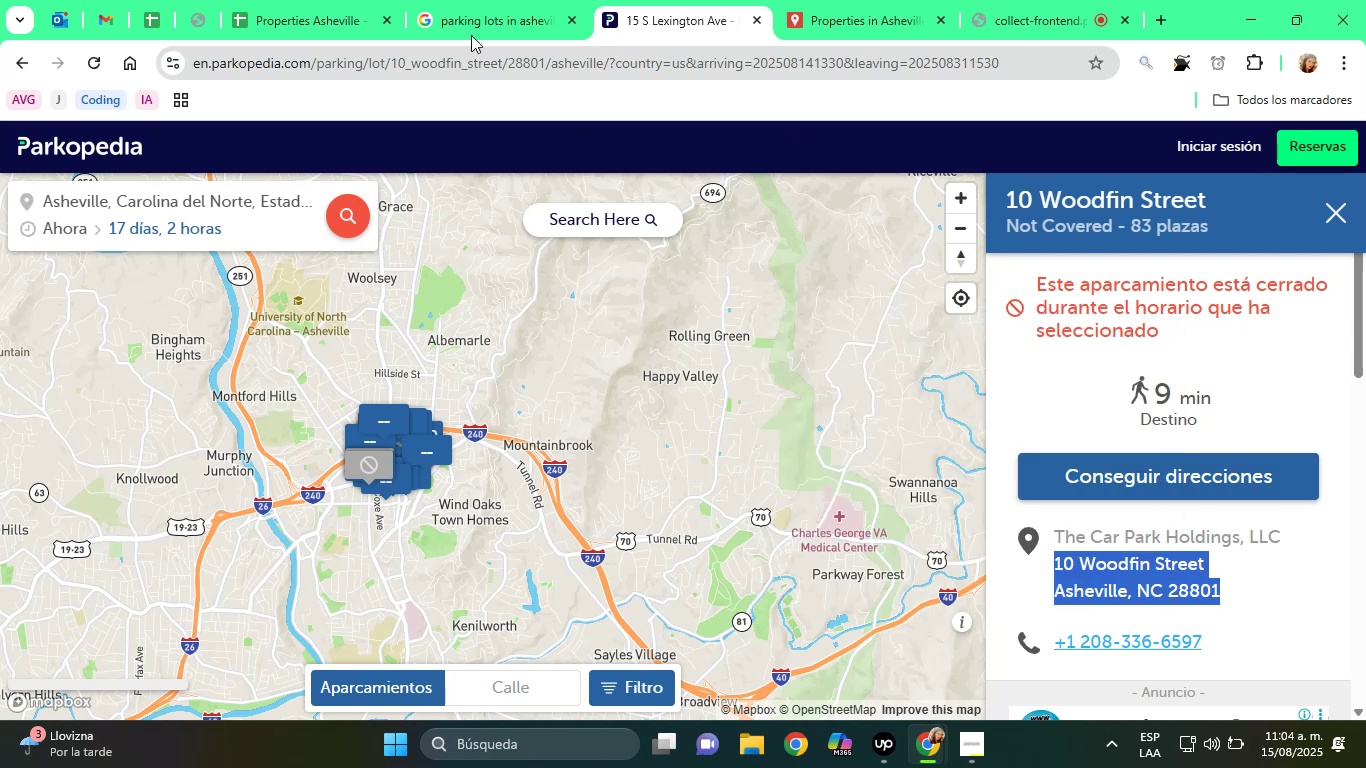 
left_click([349, 0])
 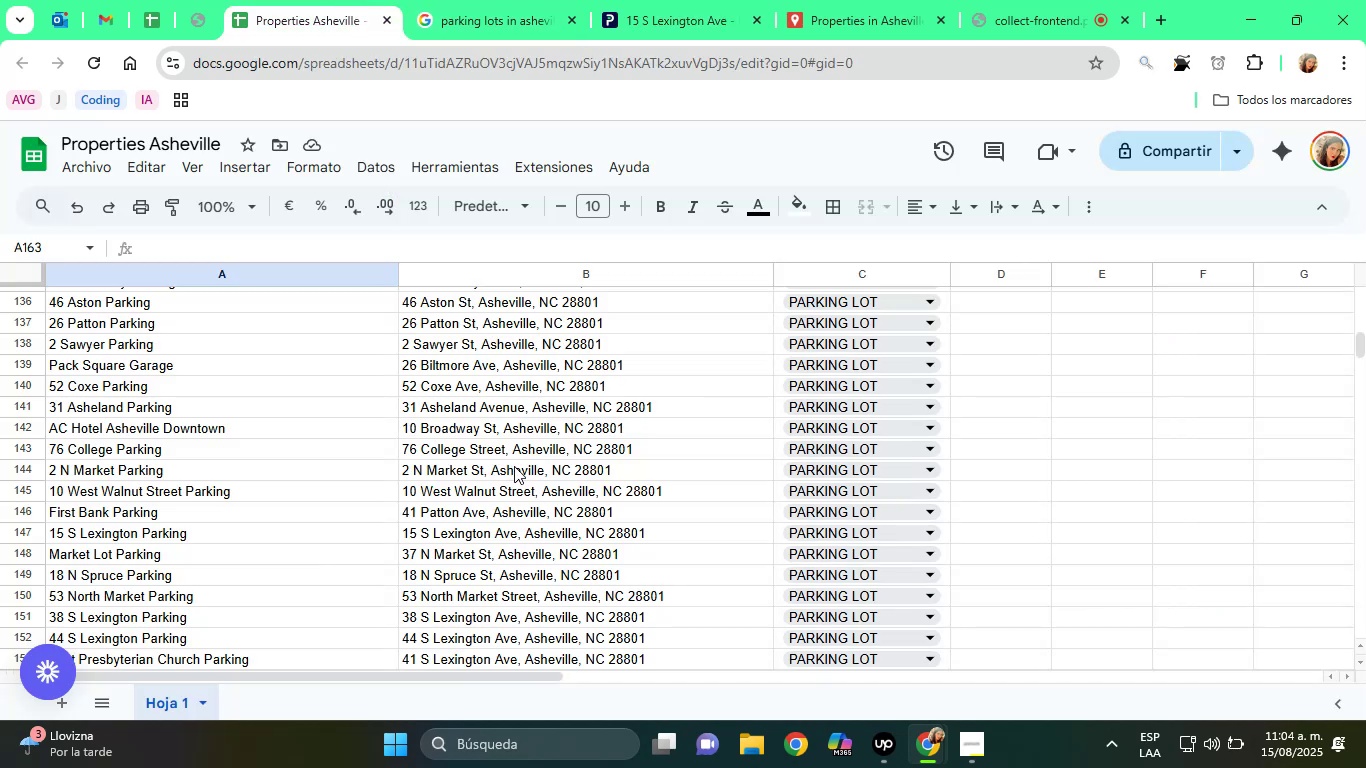 
scroll: coordinate [762, 467], scroll_direction: up, amount: 4.0
 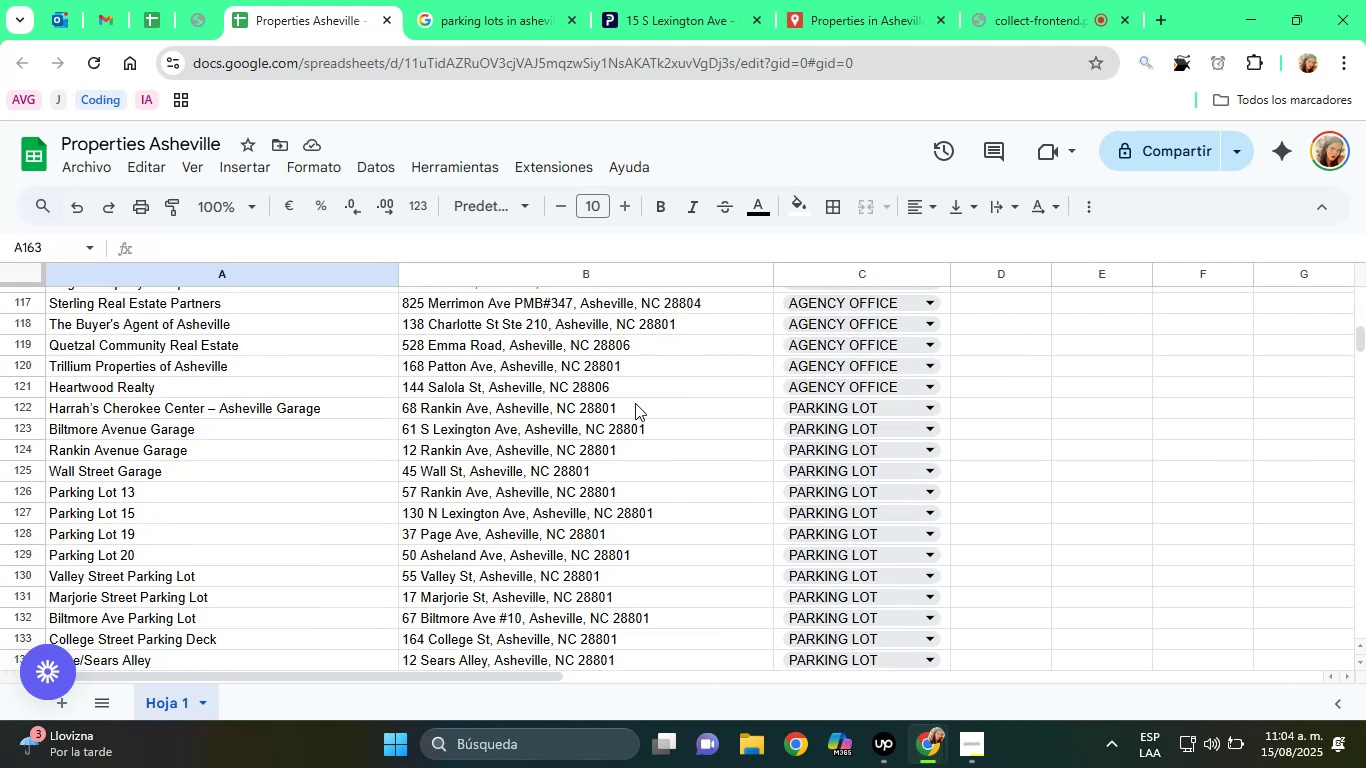 
left_click([600, 408])
 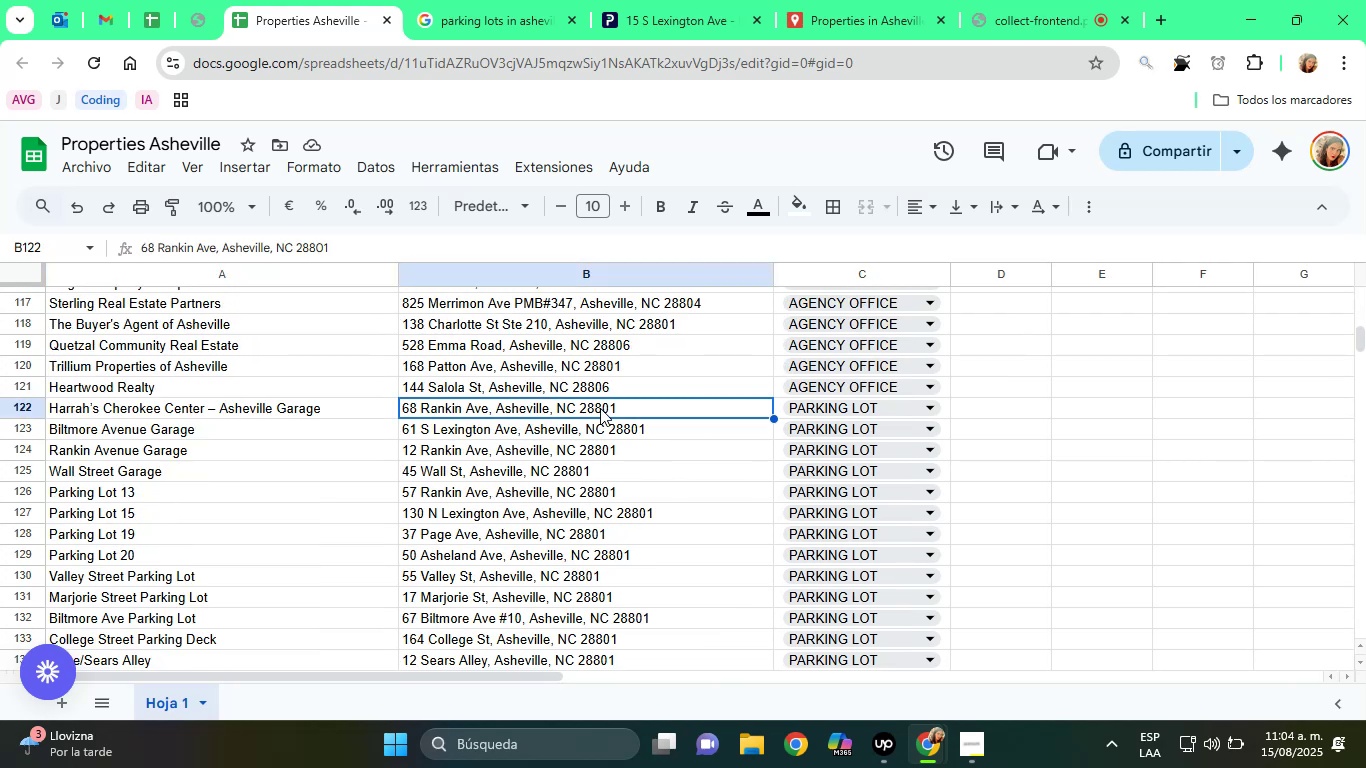 
key(ArrowDown)
 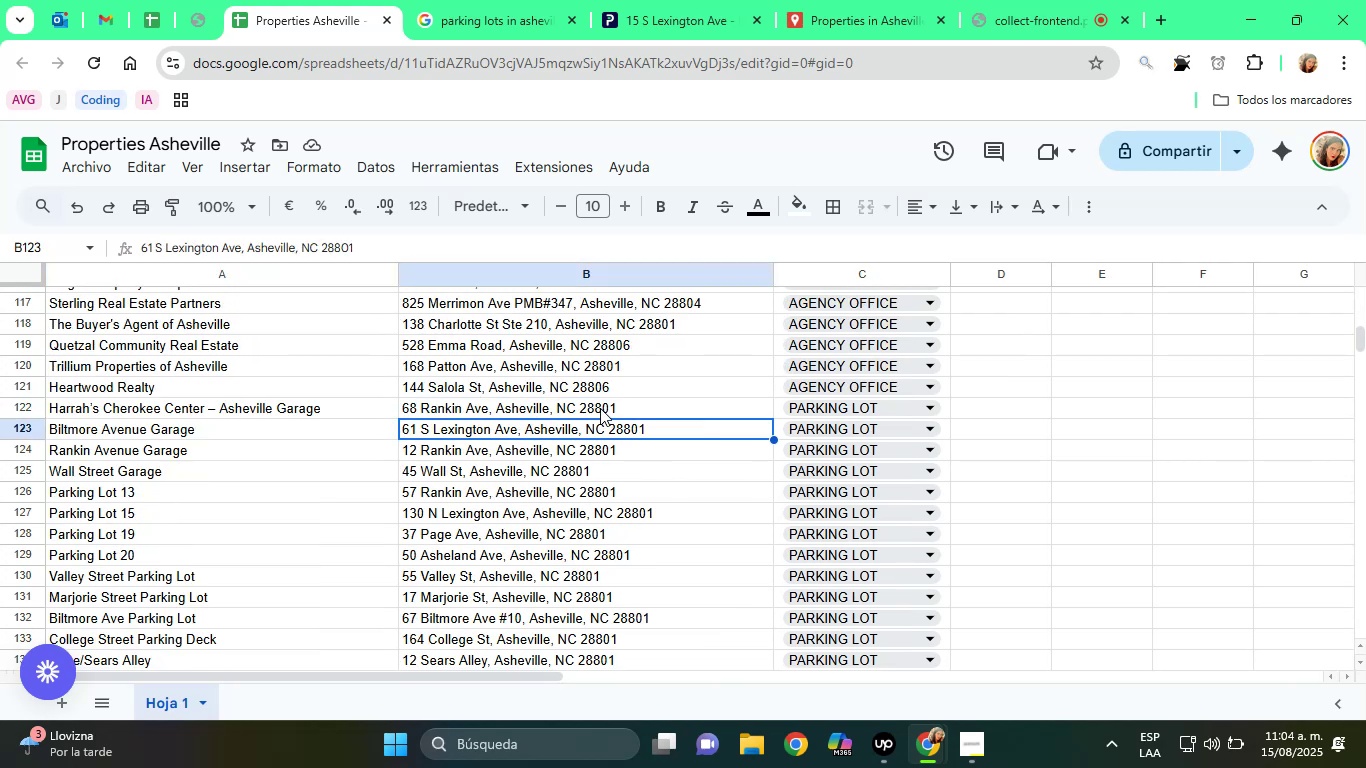 
key(ArrowDown)
 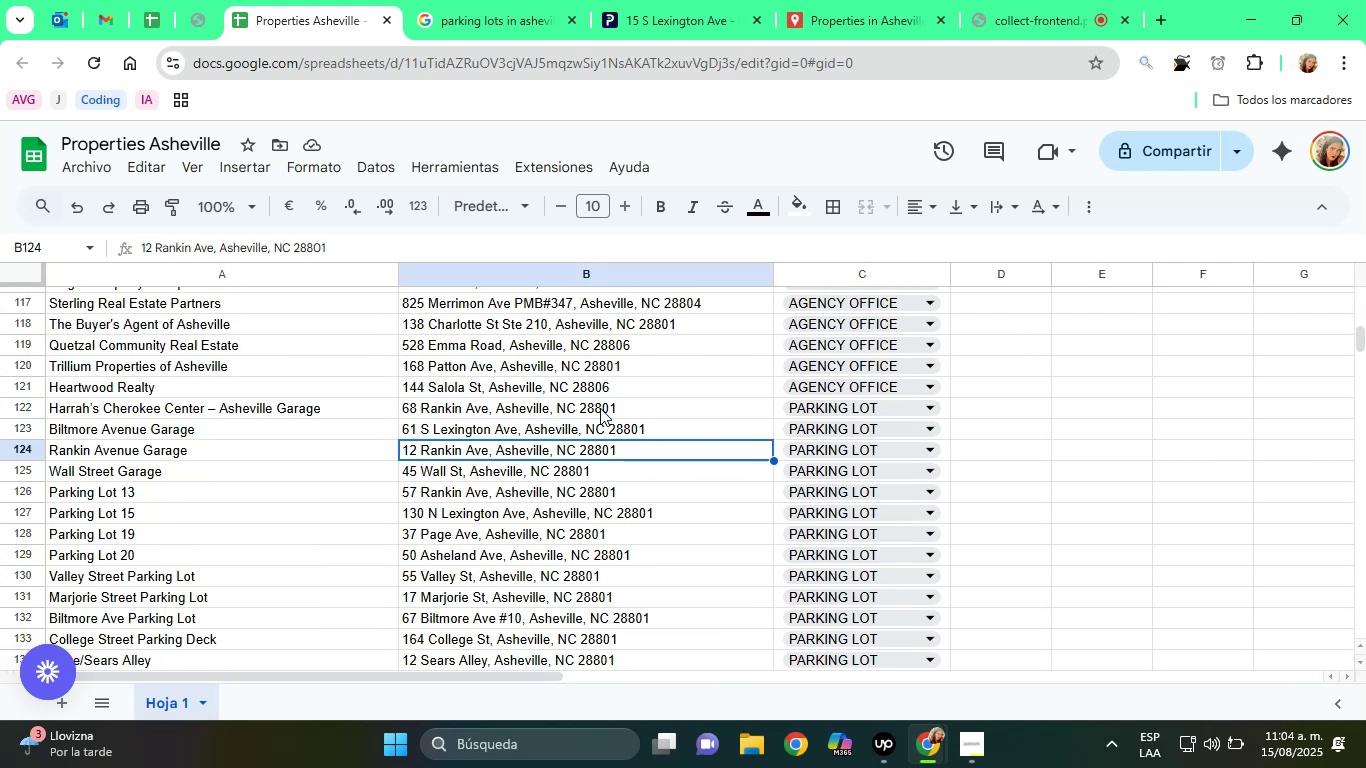 
key(ArrowDown)
 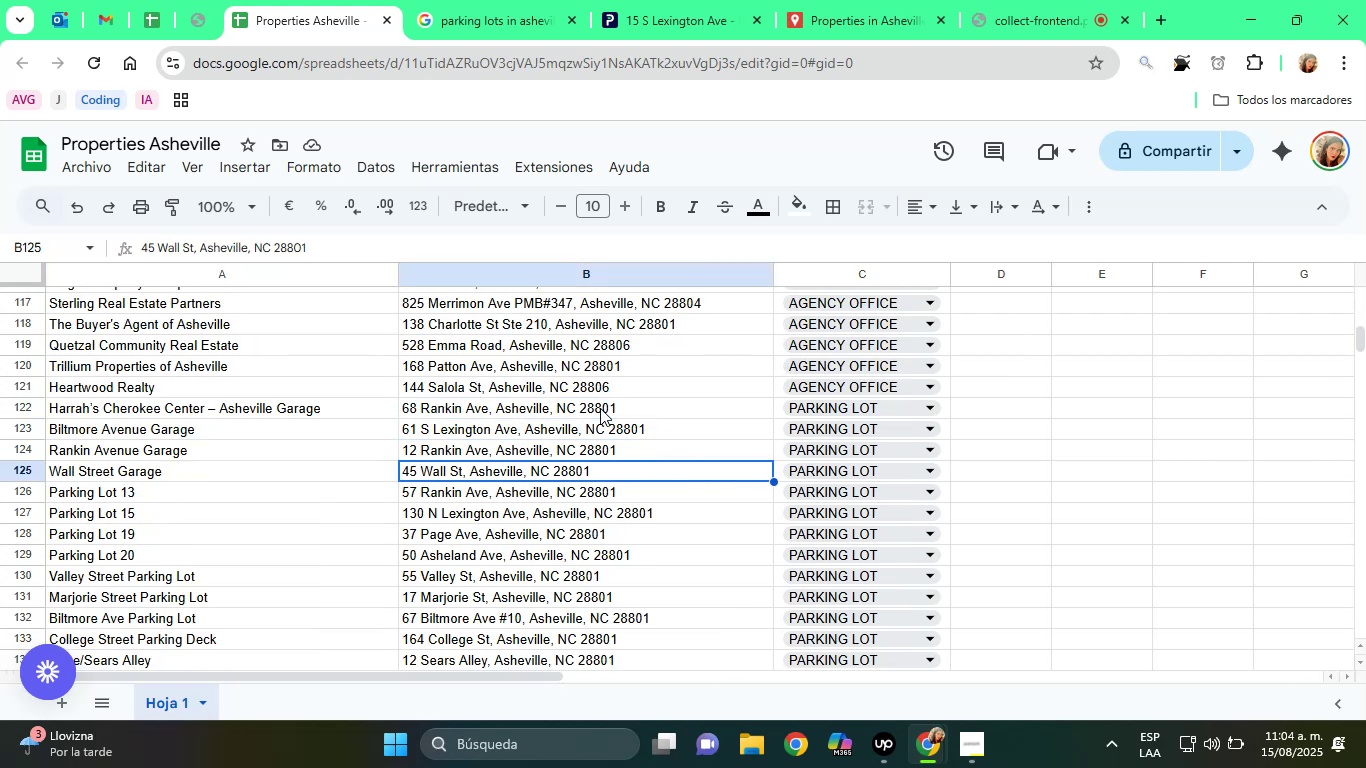 
key(ArrowDown)
 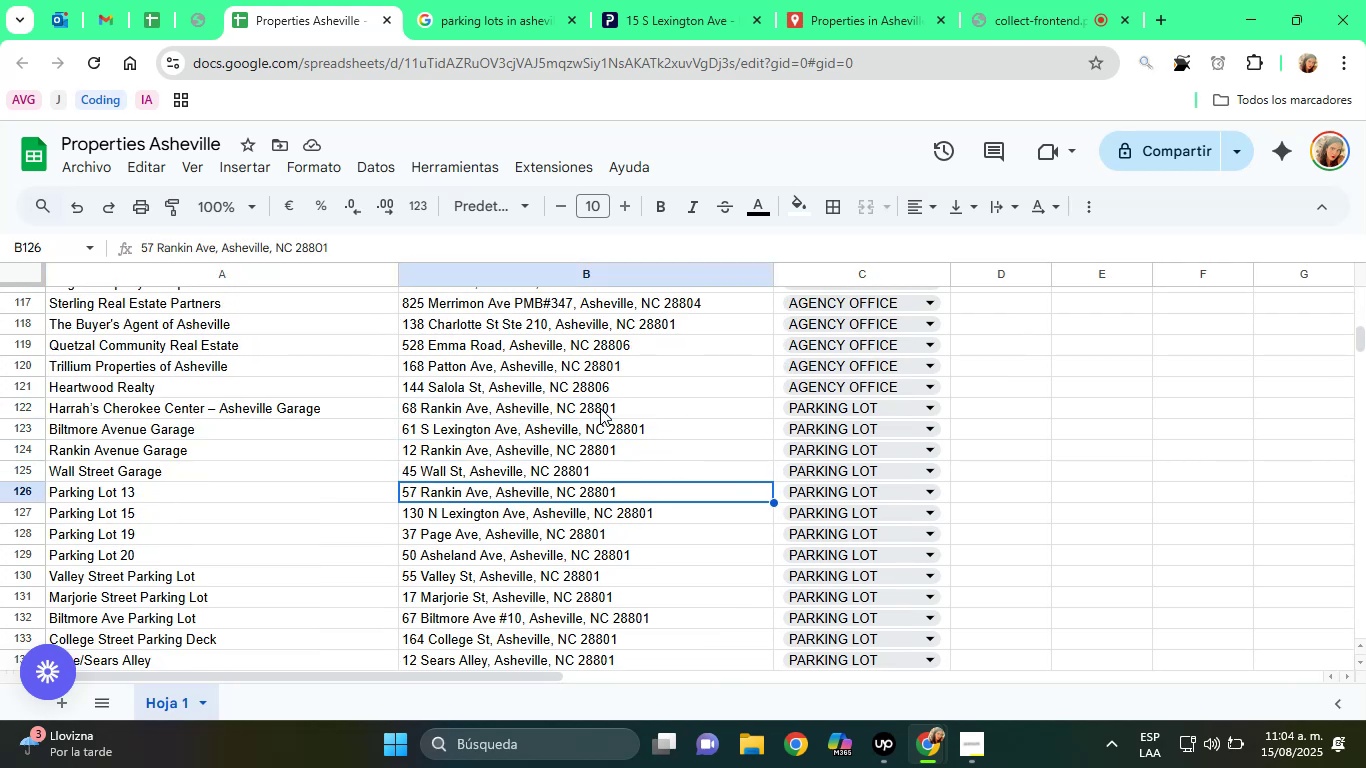 
key(ArrowDown)
 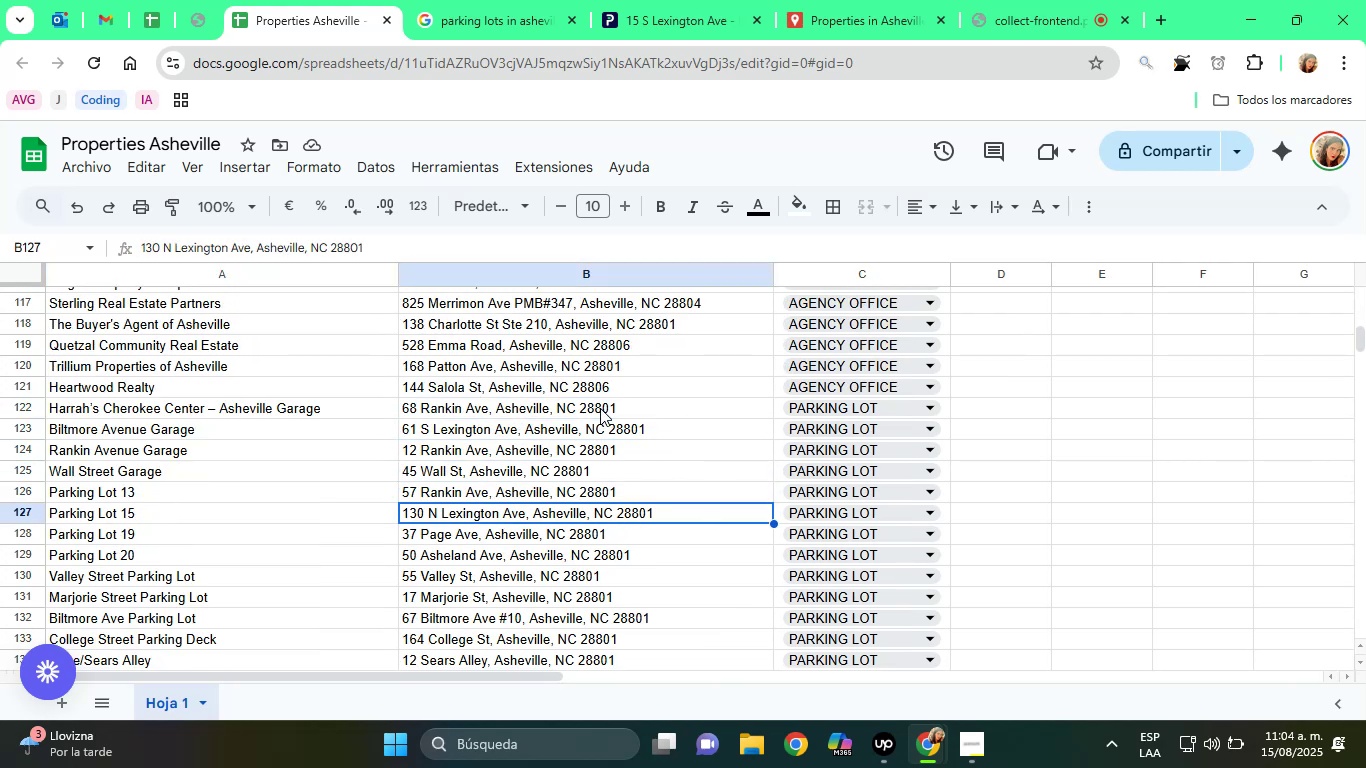 
key(ArrowDown)
 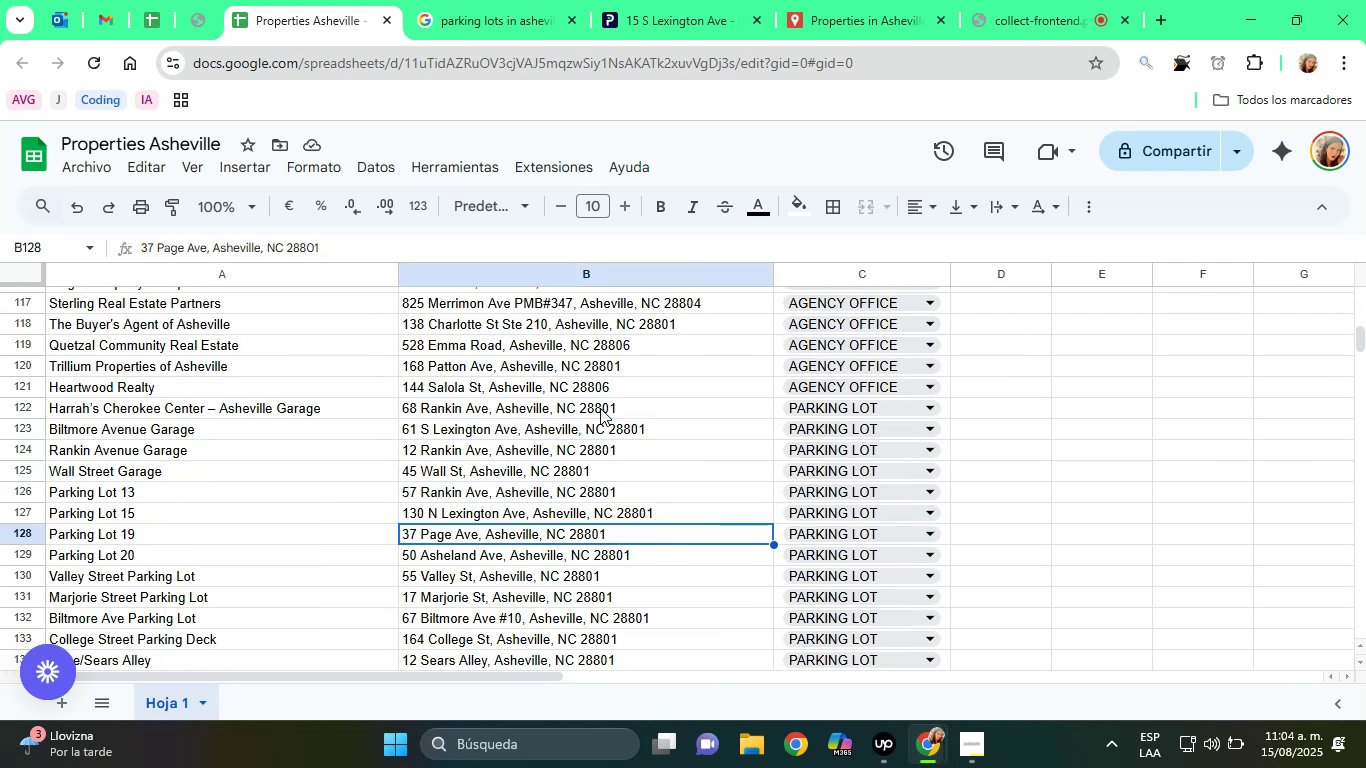 
key(ArrowDown)
 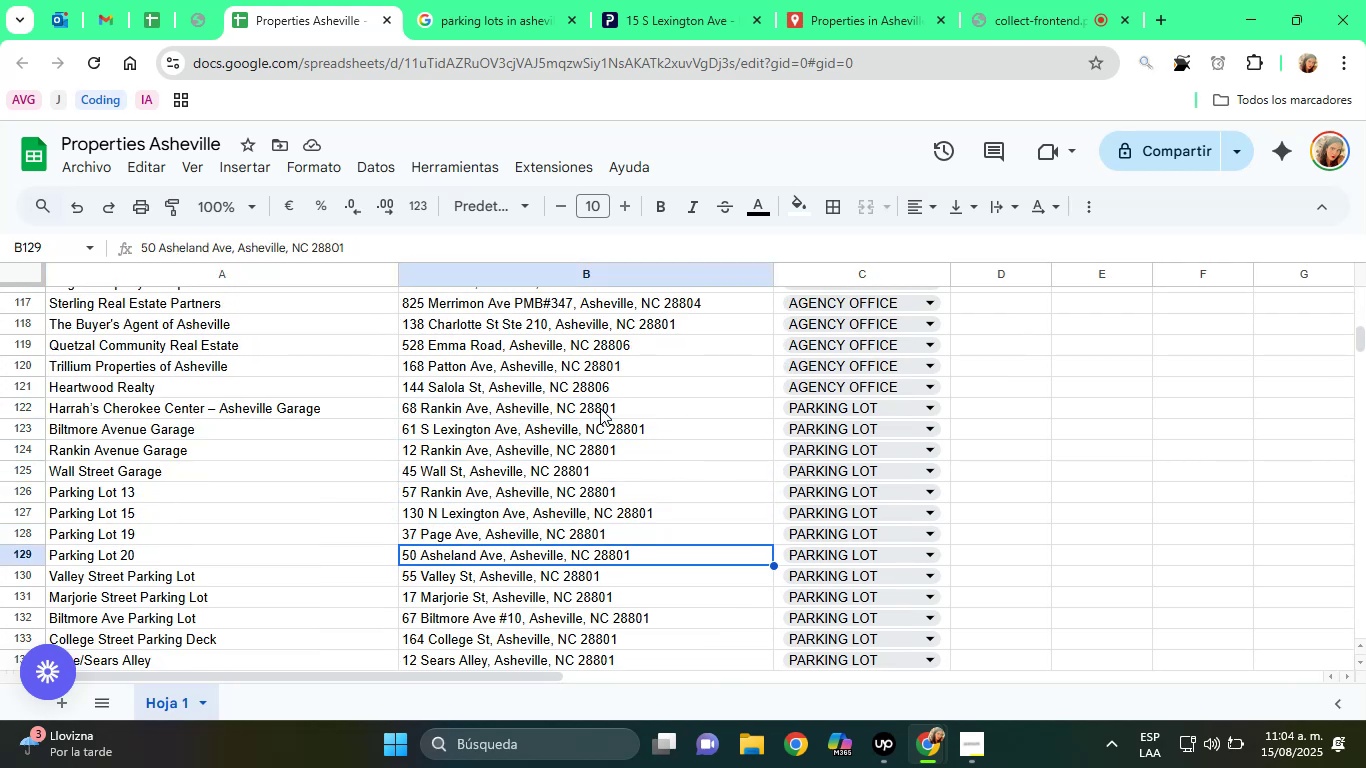 
key(ArrowDown)
 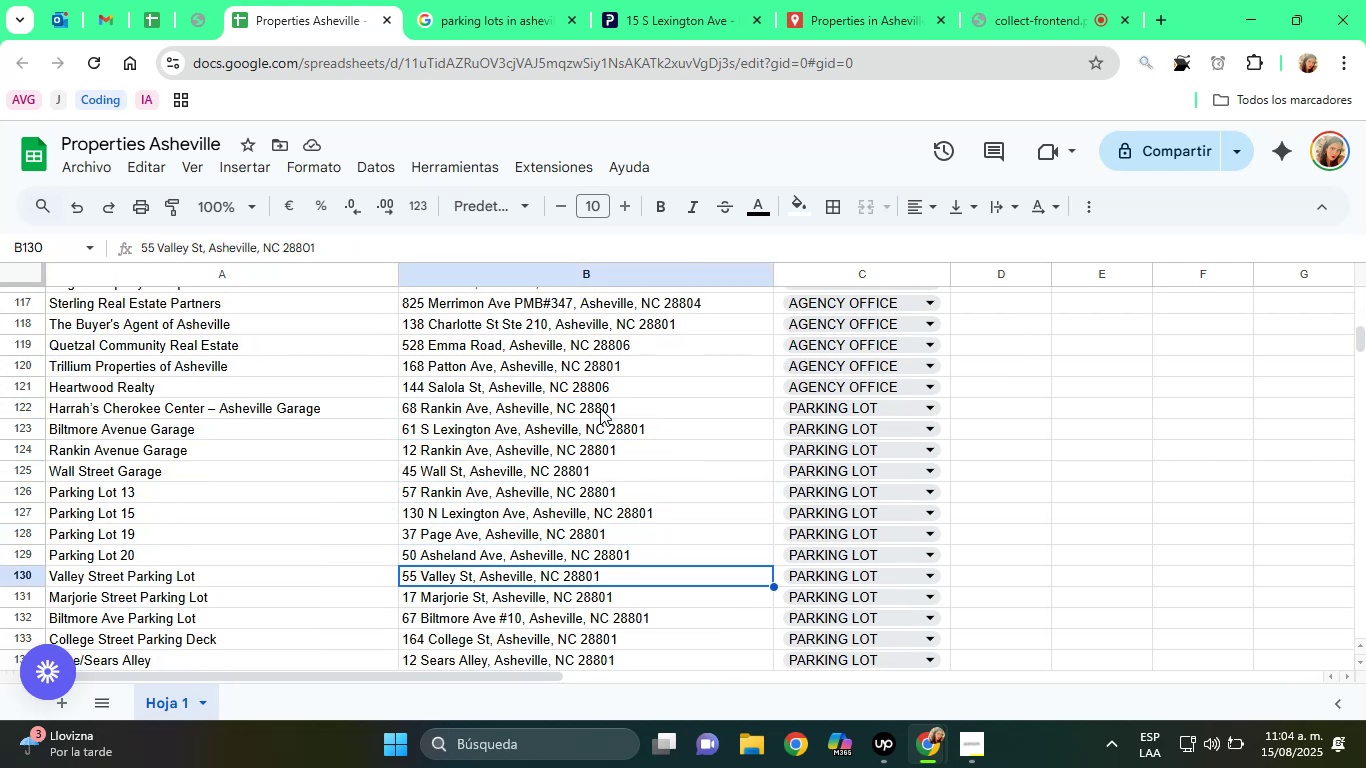 
key(ArrowDown)
 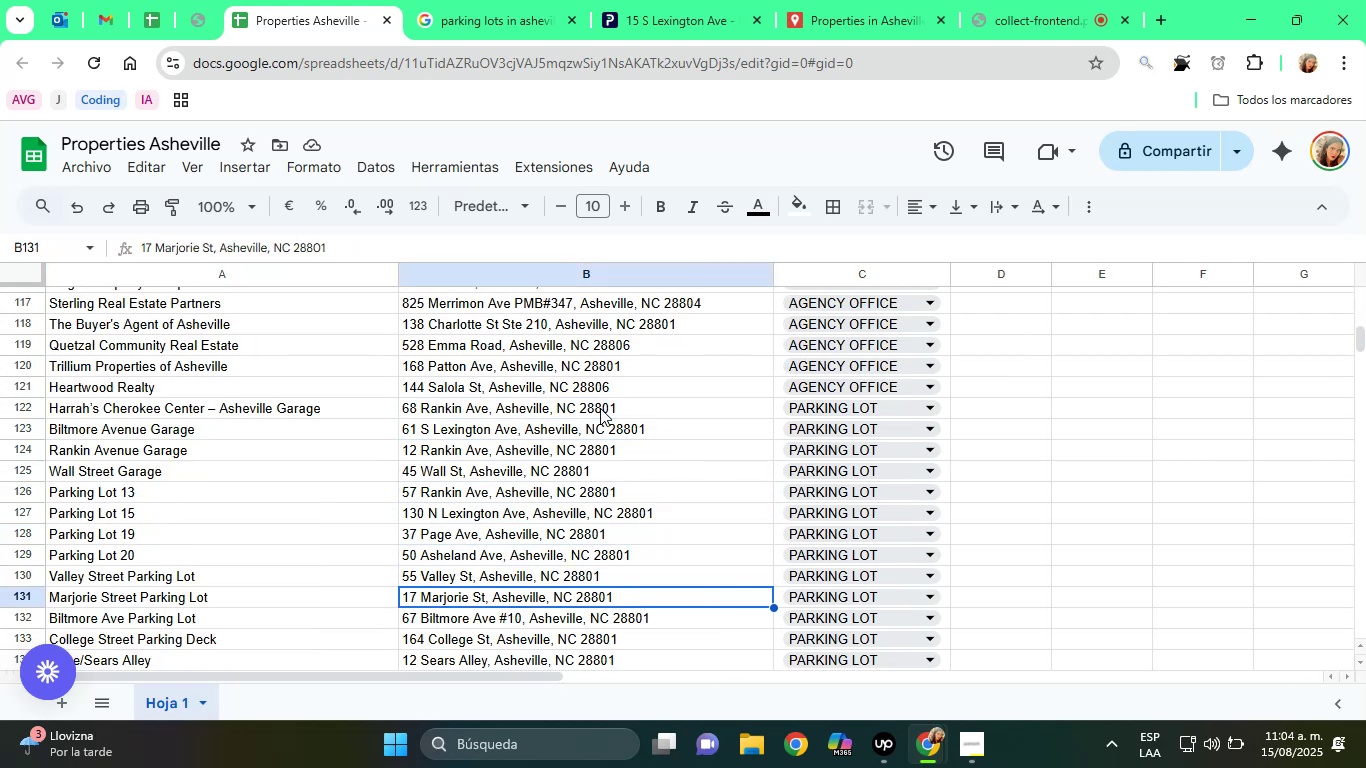 
key(ArrowDown)
 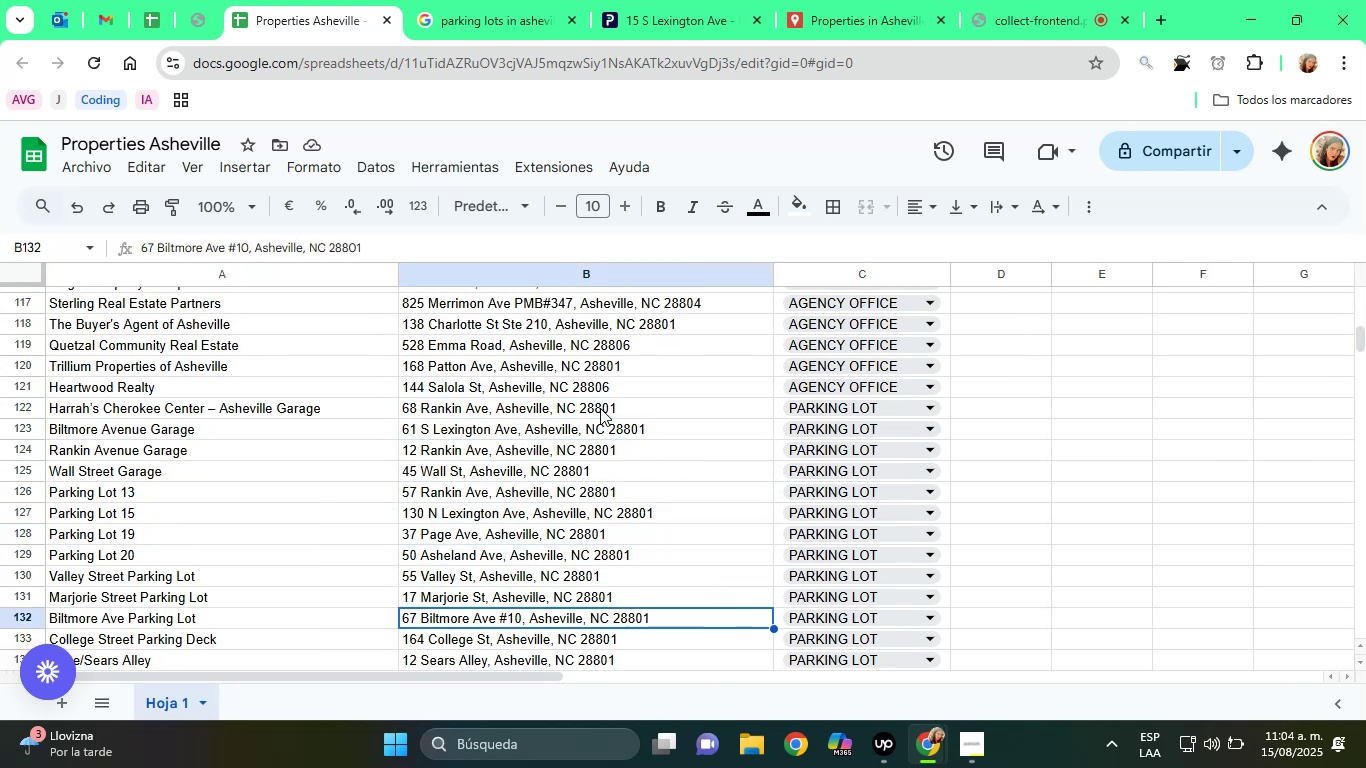 
key(ArrowDown)
 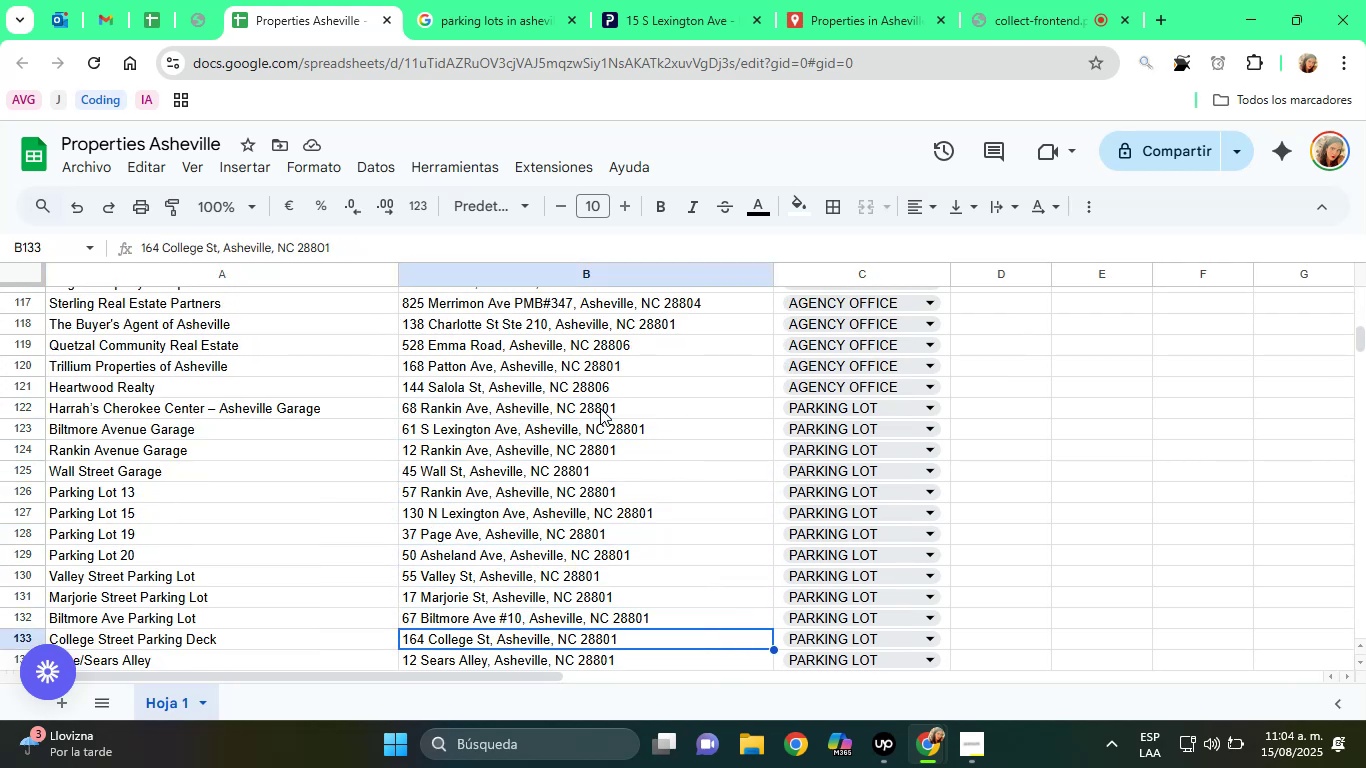 
scroll: coordinate [652, 449], scroll_direction: down, amount: 4.0
 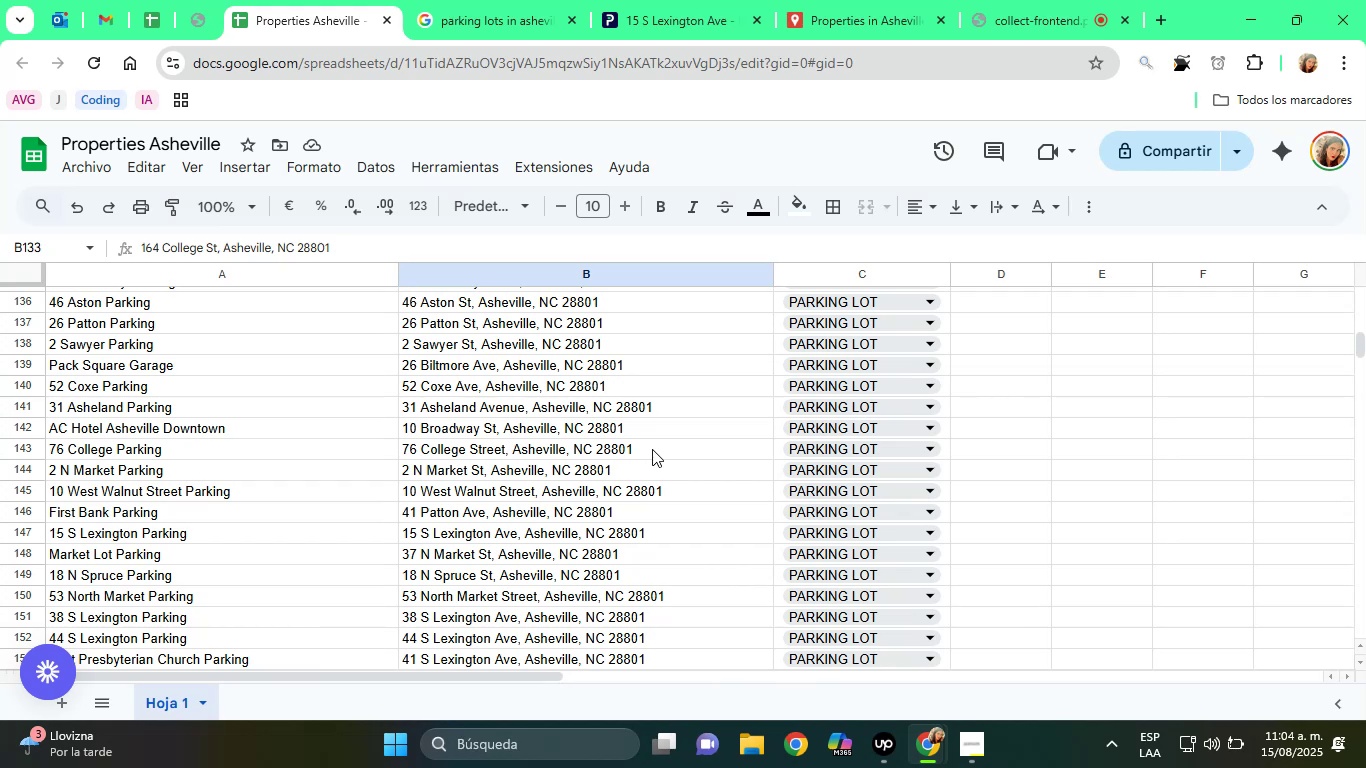 
wait(32.95)
 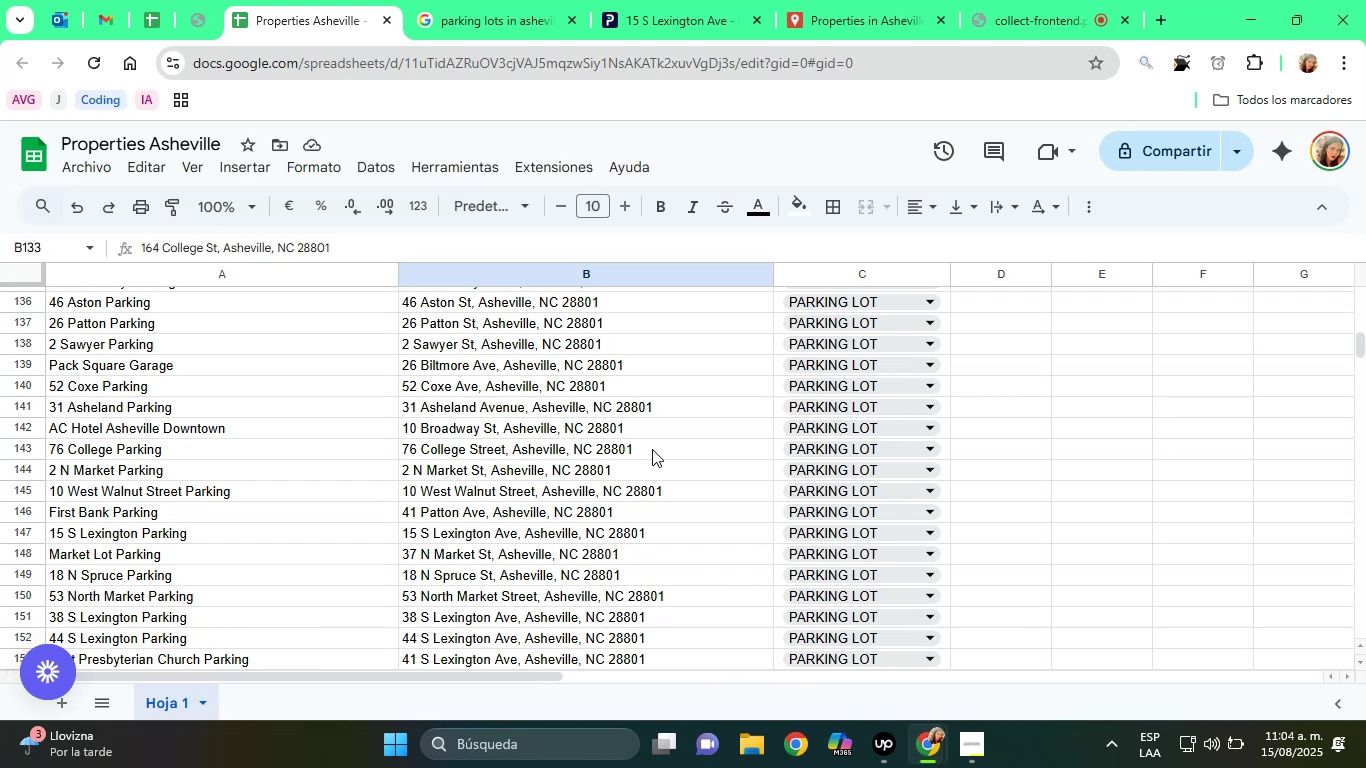 
scroll: coordinate [579, 529], scroll_direction: down, amount: 3.0
 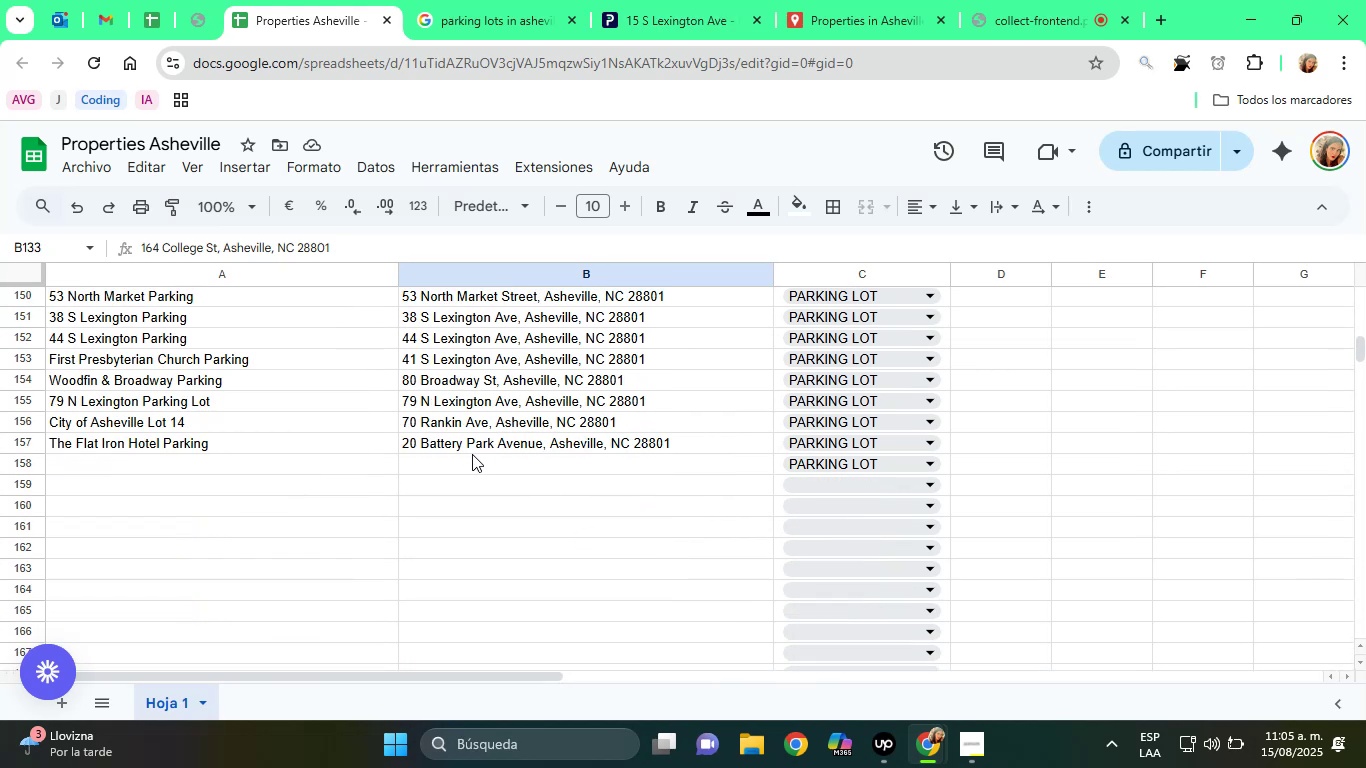 
right_click([474, 456])
 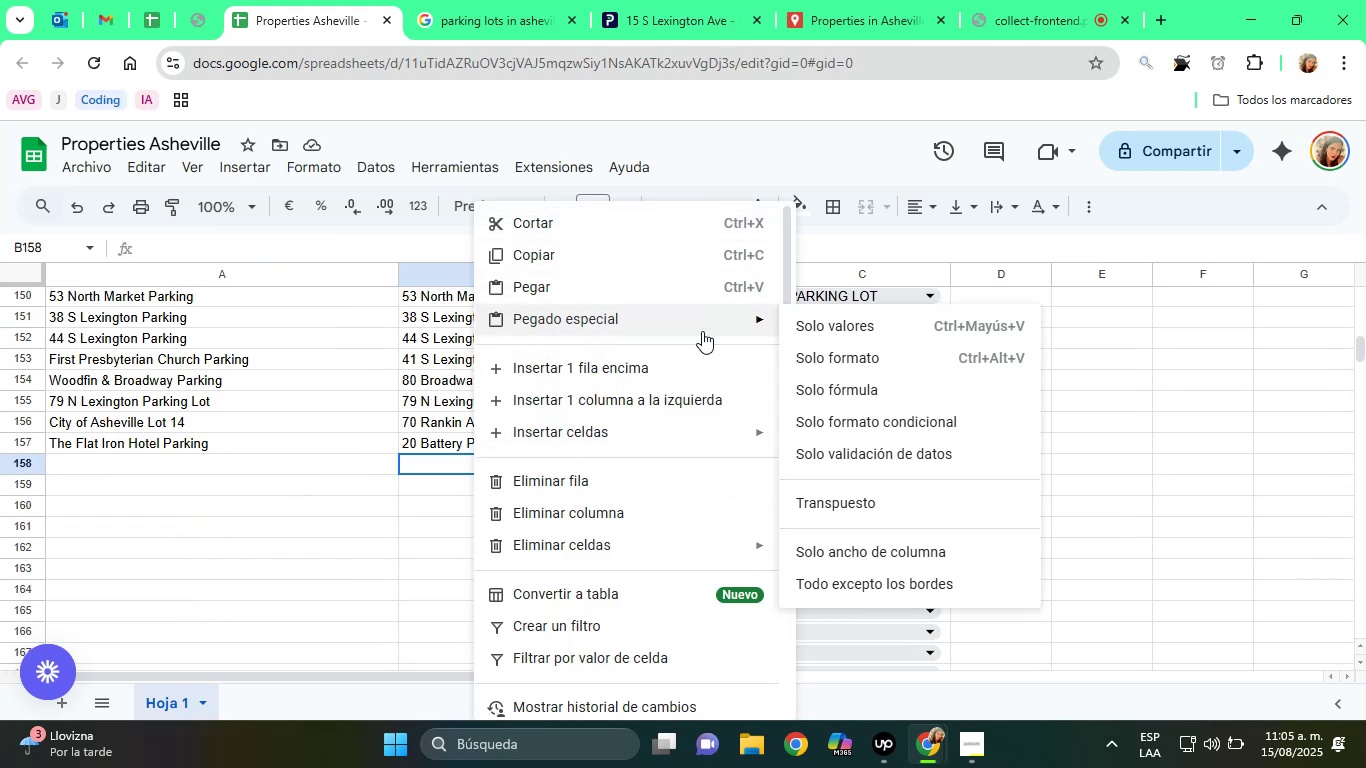 
left_click([830, 320])
 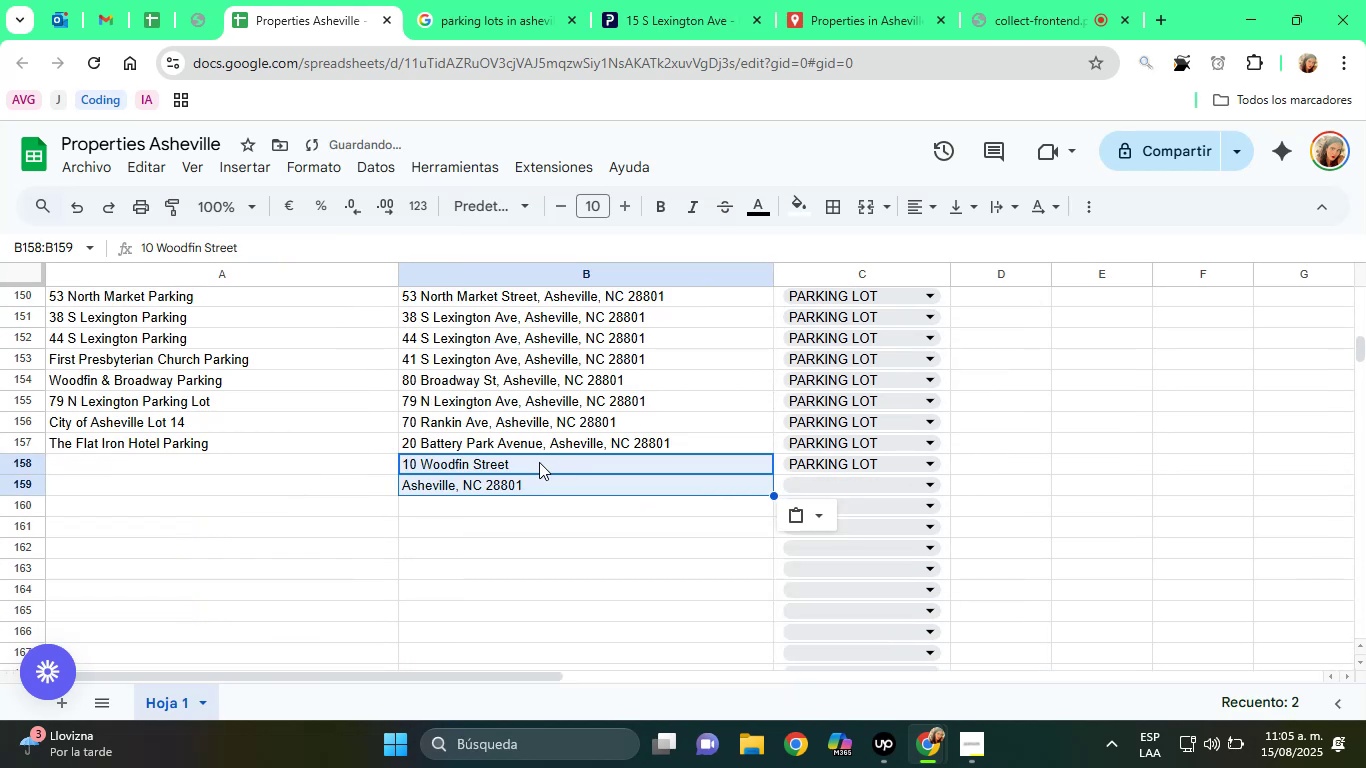 
left_click([537, 477])
 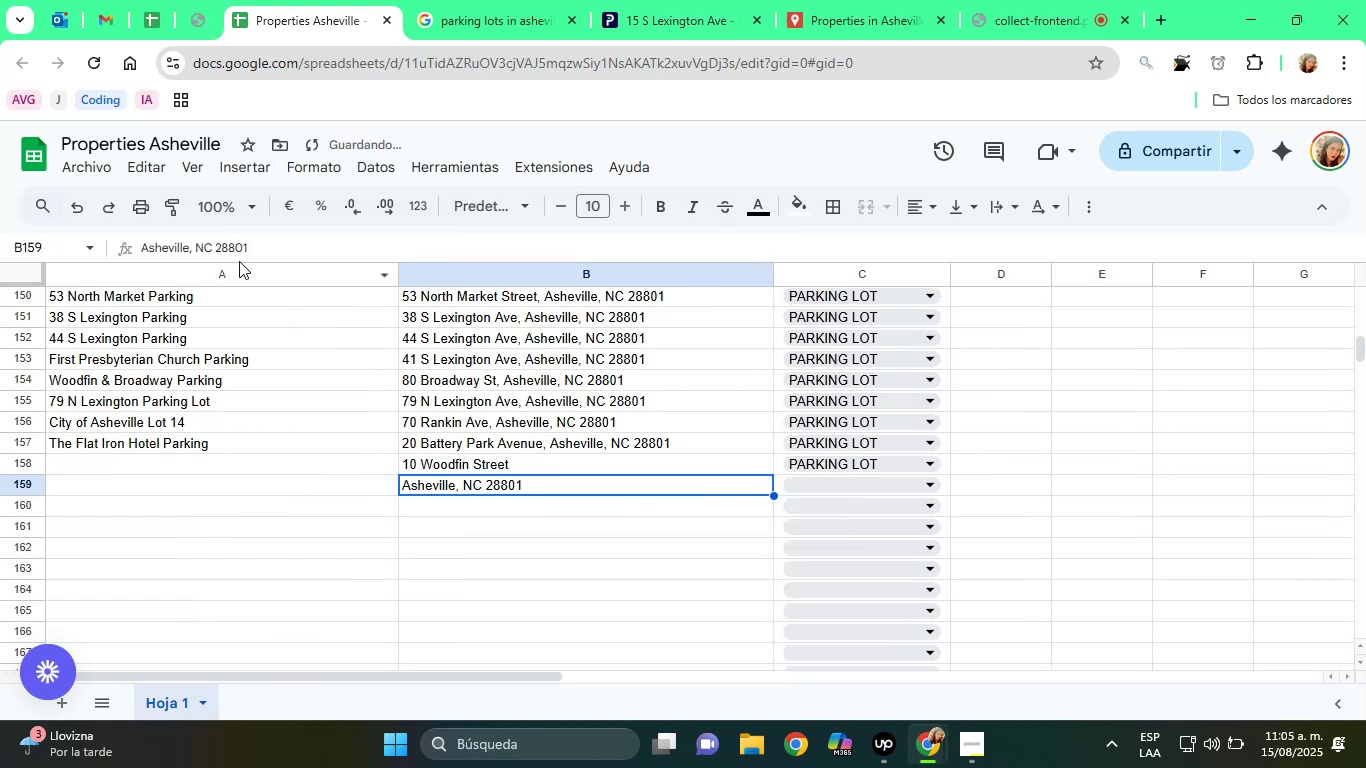 
double_click([218, 248])
 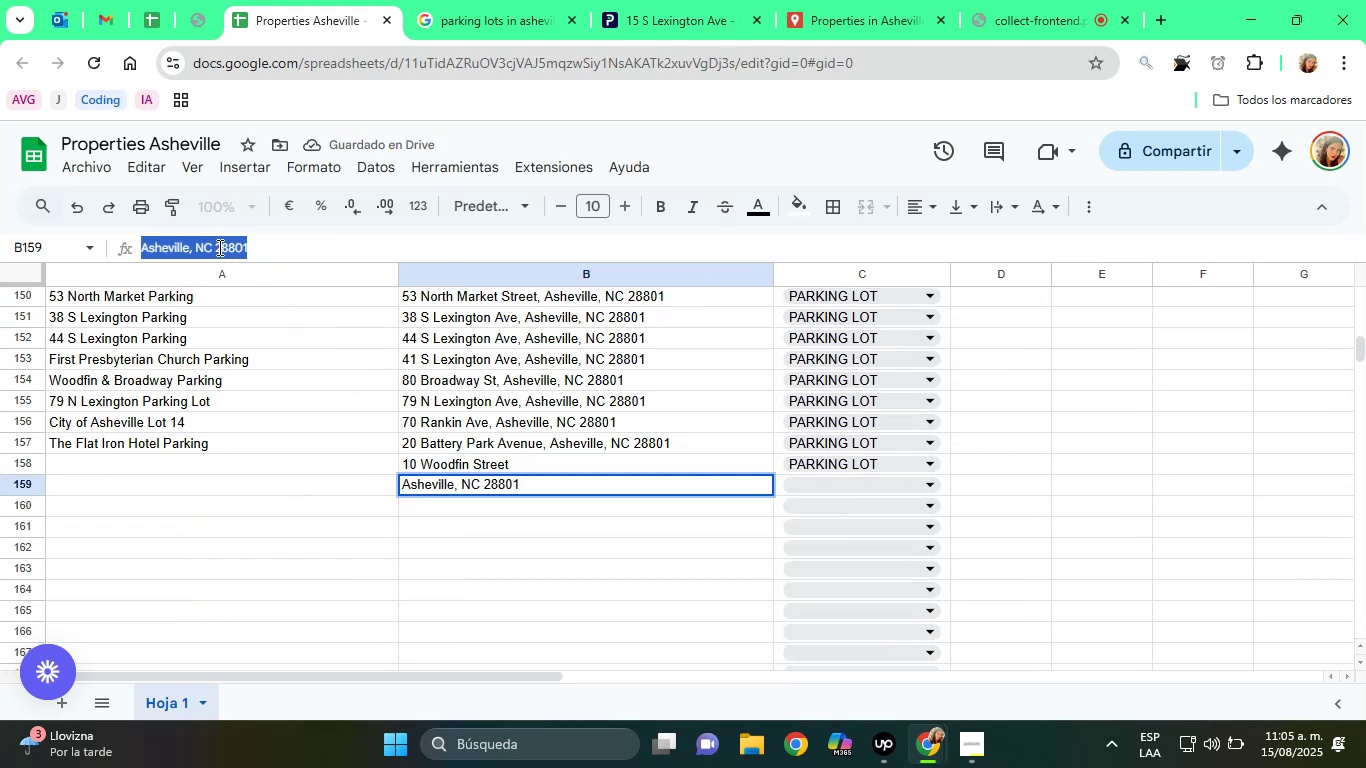 
right_click([218, 247])
 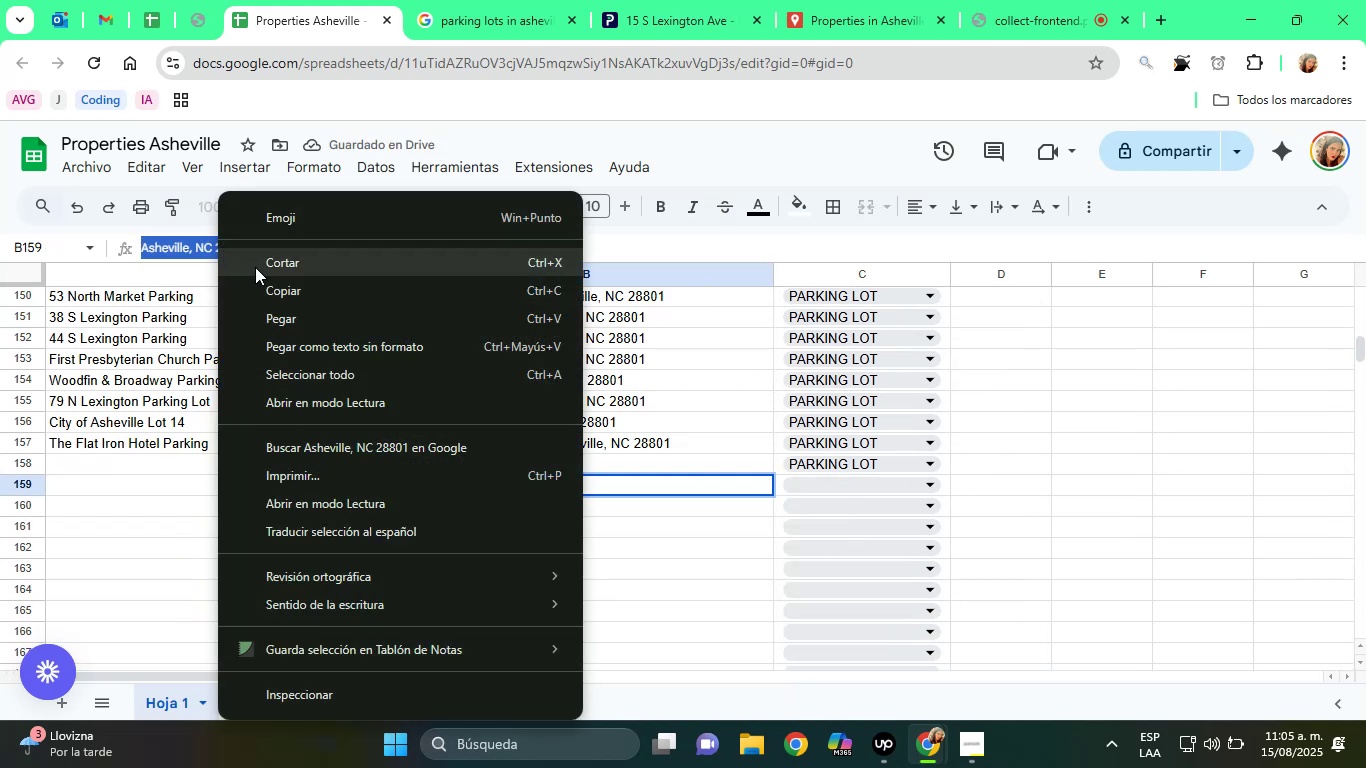 
left_click([255, 267])
 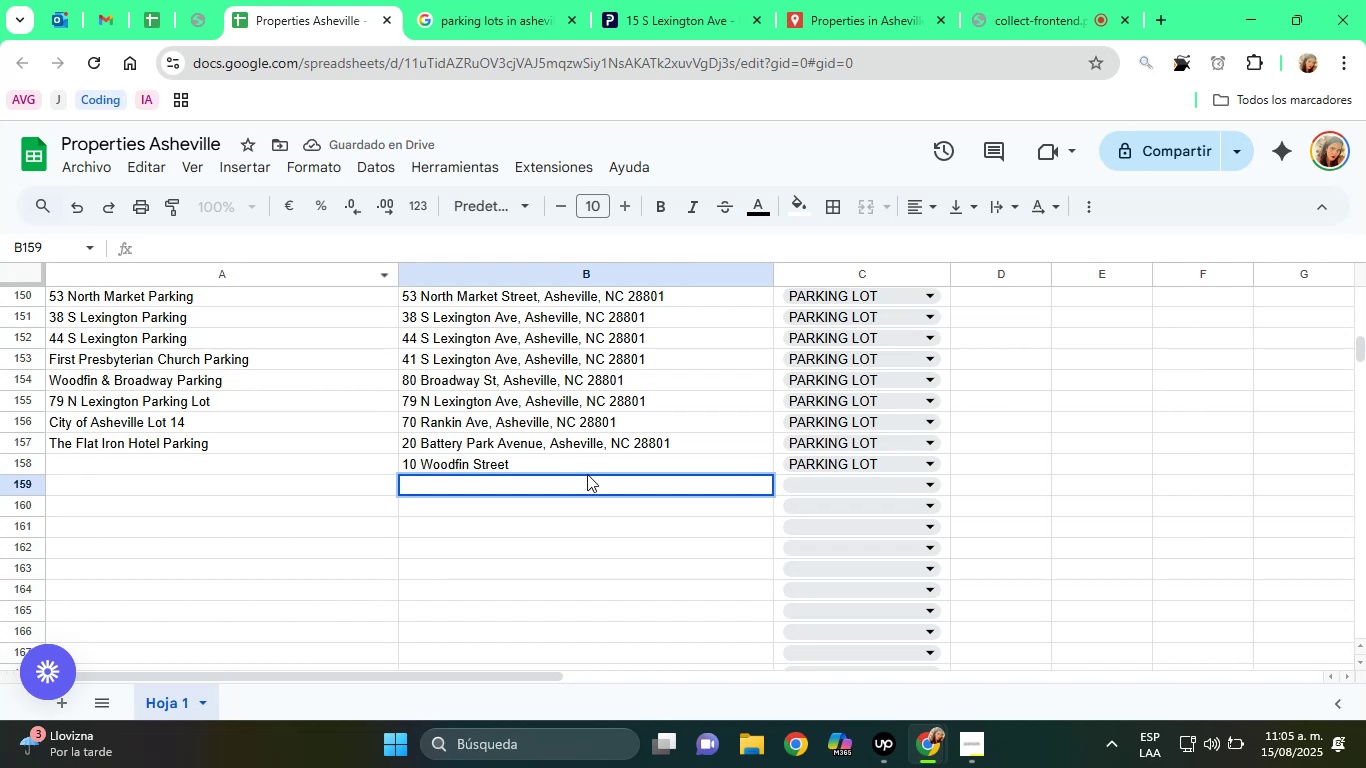 
left_click([566, 461])
 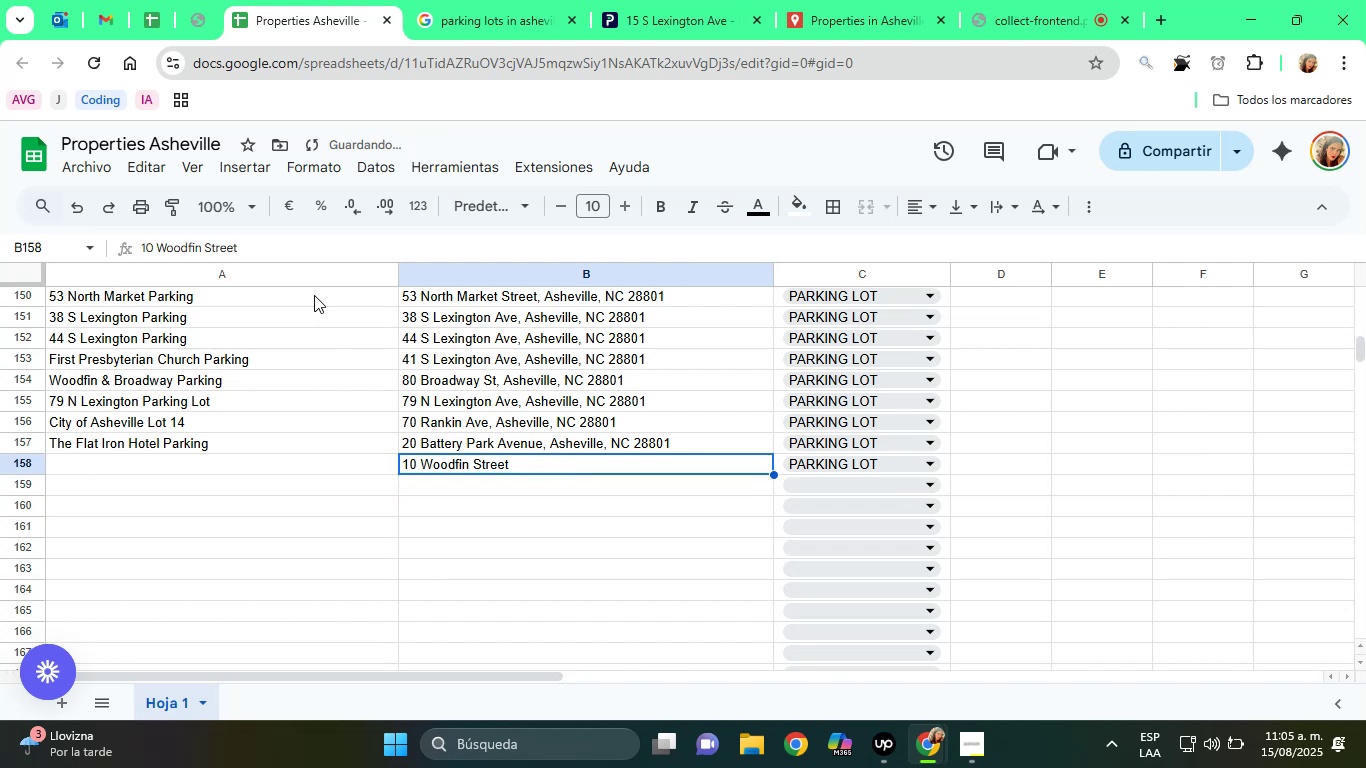 
left_click([299, 244])
 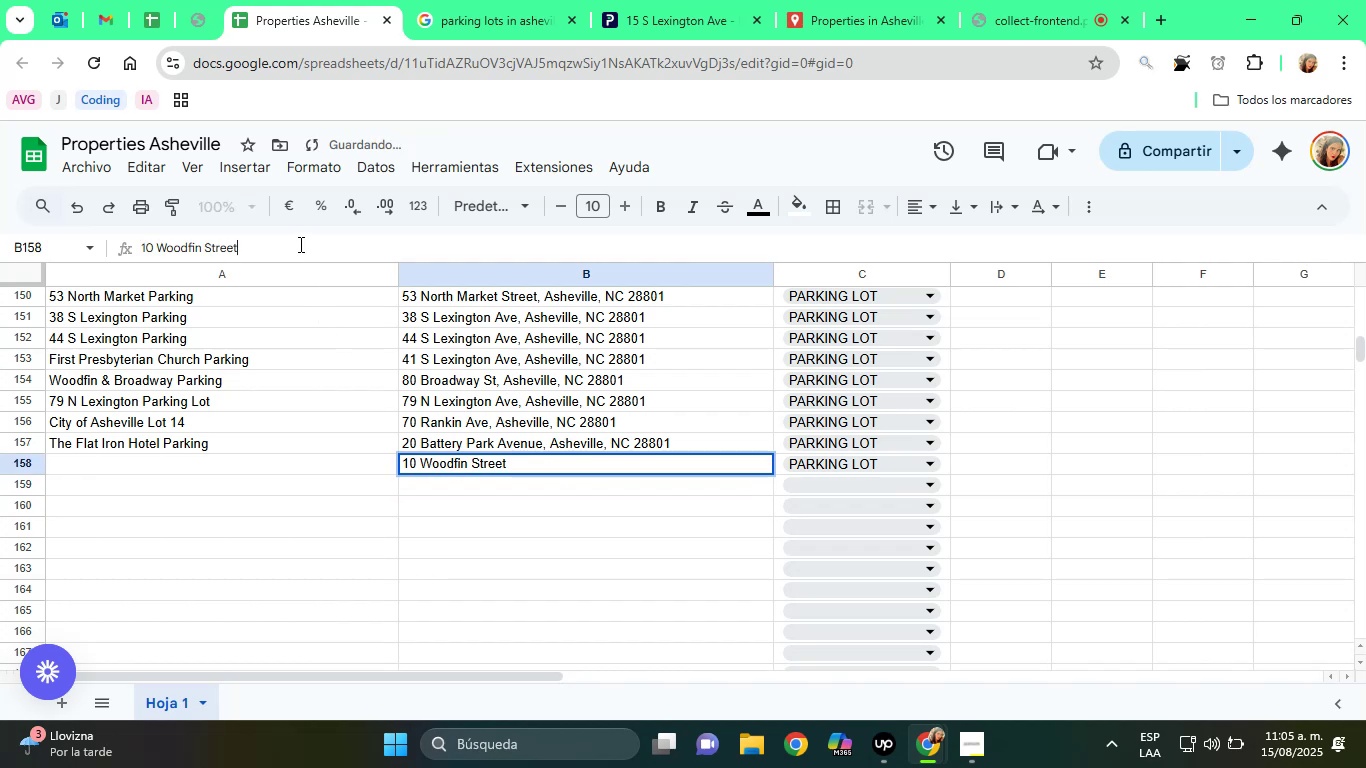 
key(Comma)
 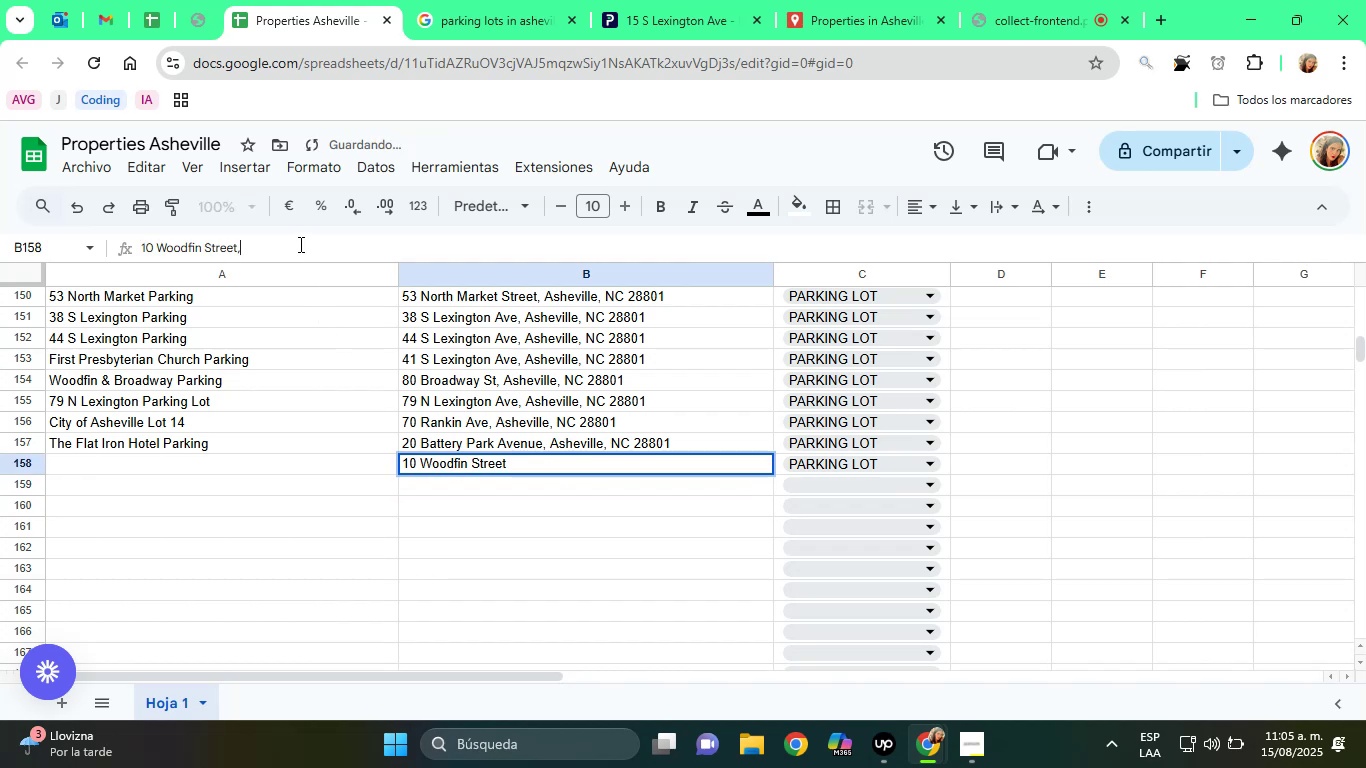 
key(Space)
 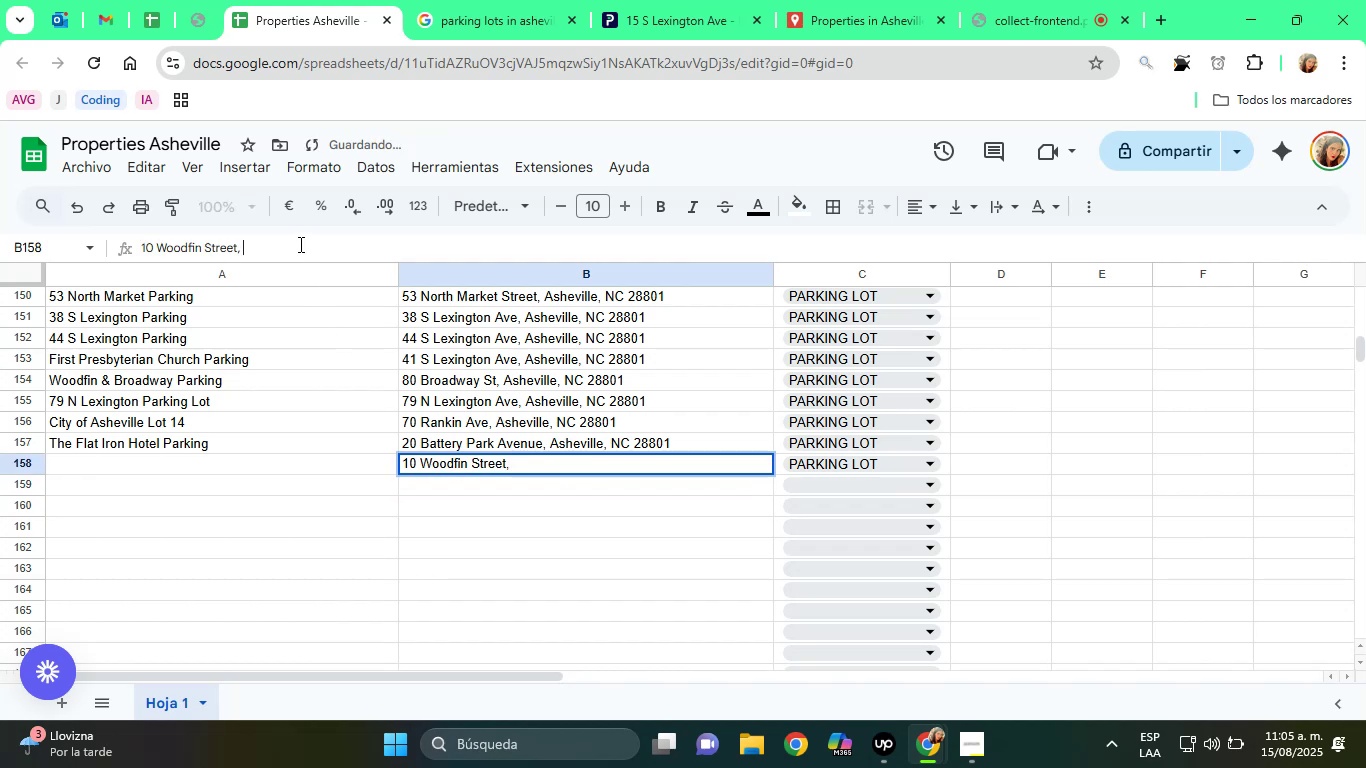 
key(Control+ControlLeft)
 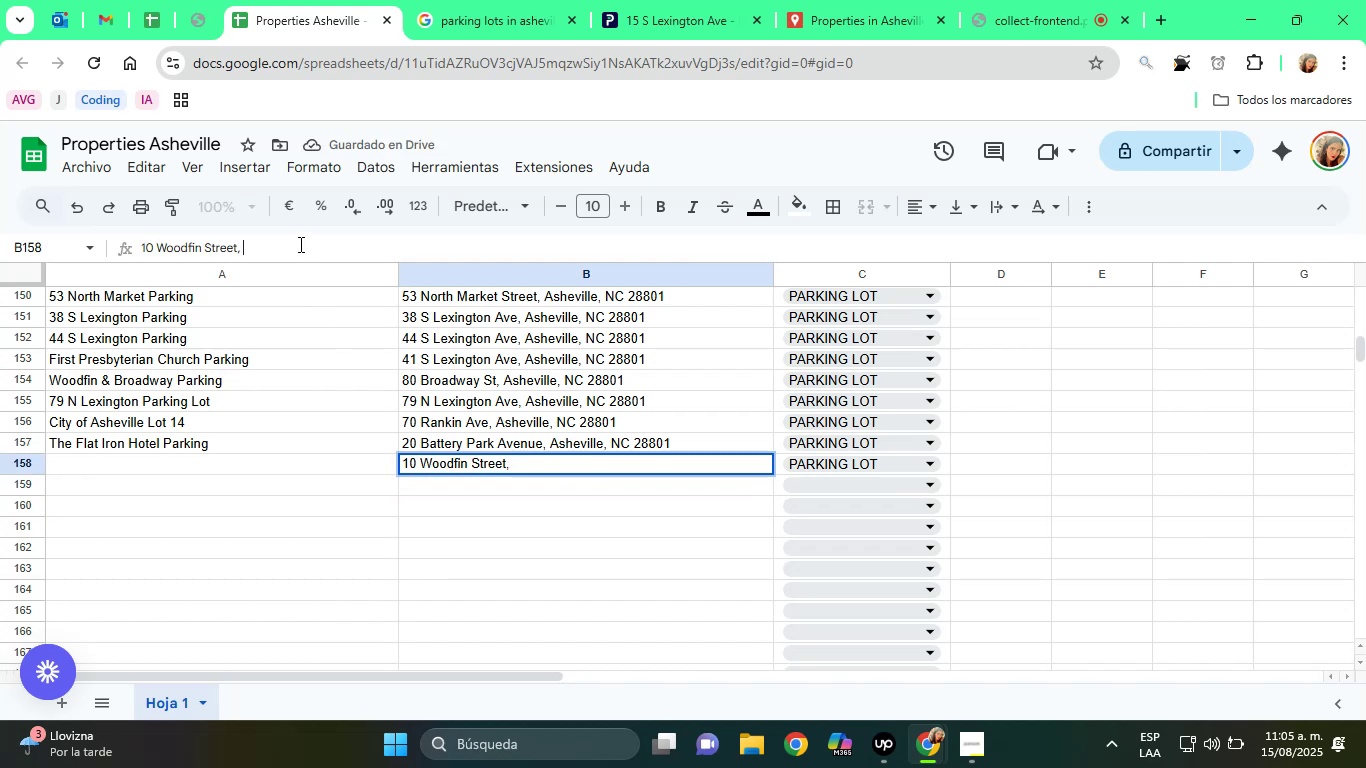 
key(Control+V)
 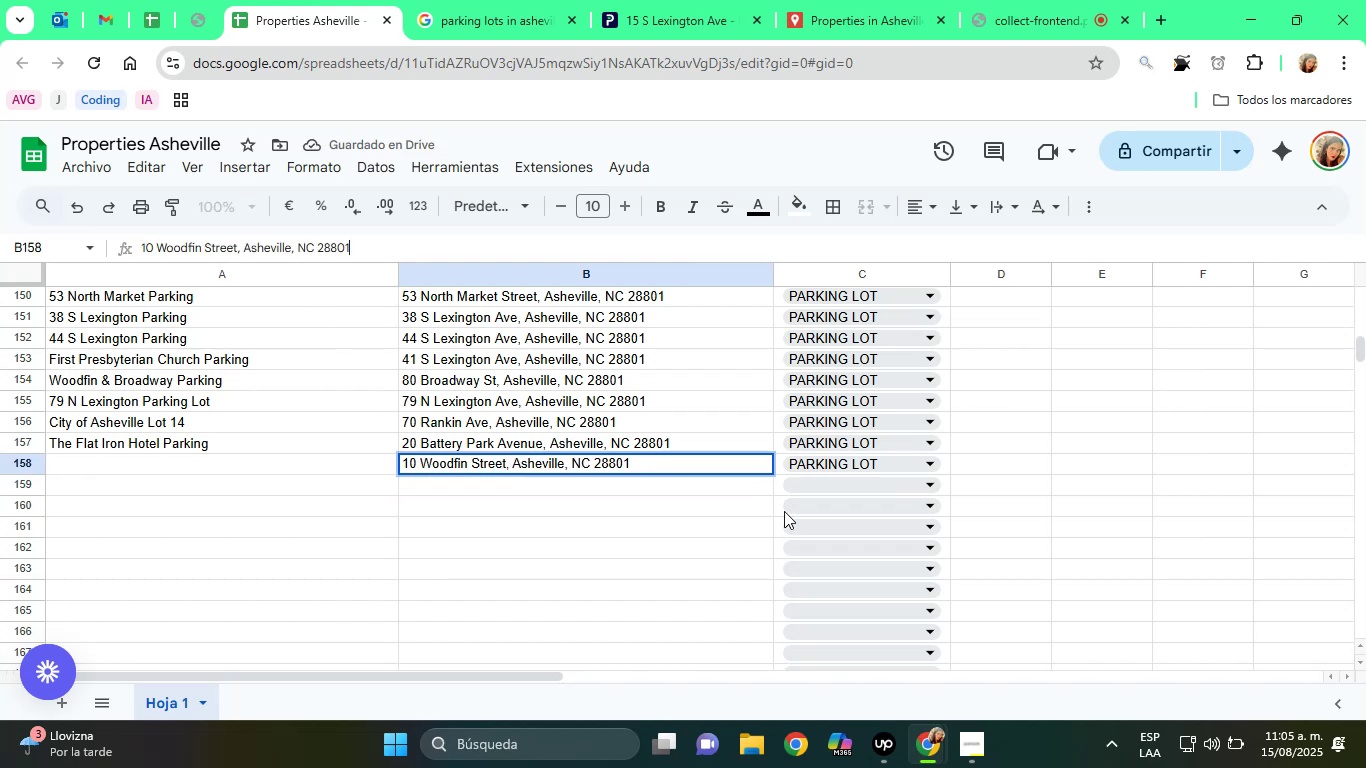 
left_click([594, 496])
 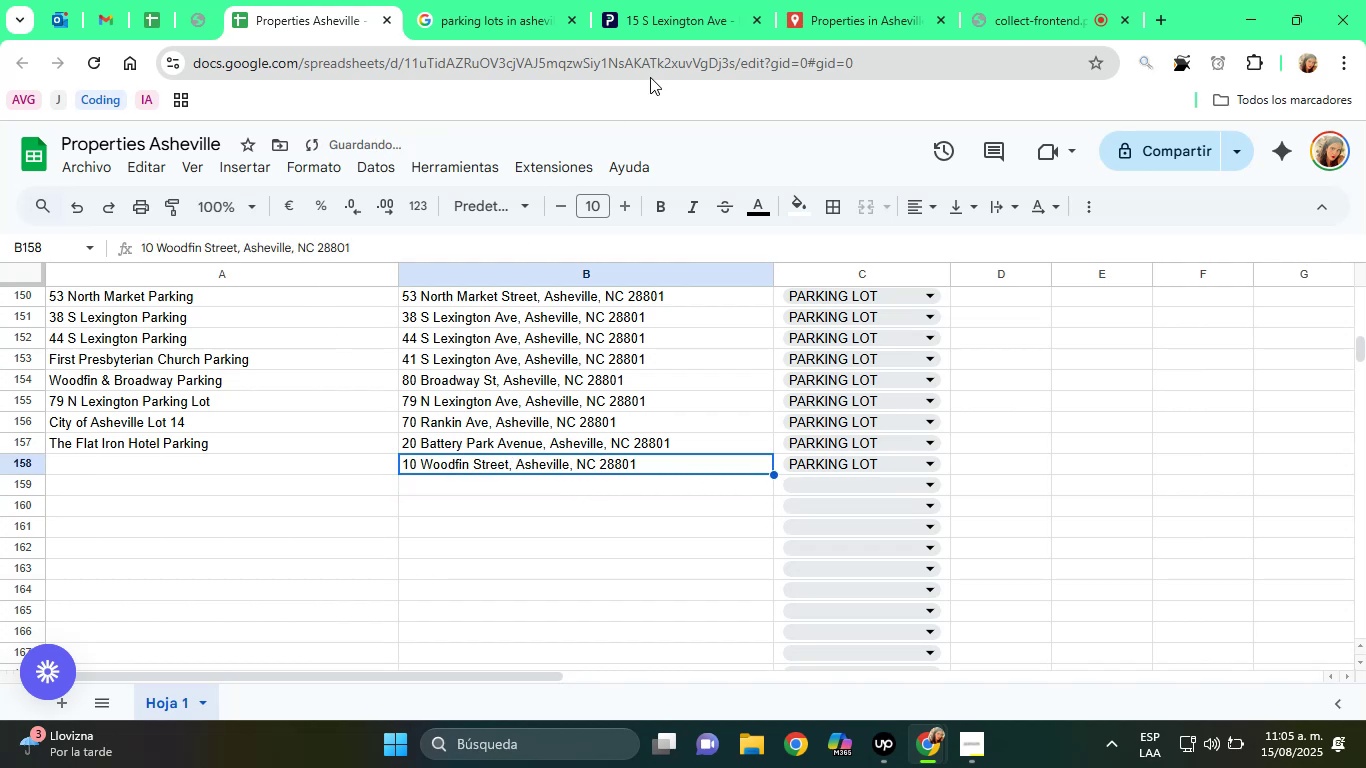 
double_click([693, 0])
 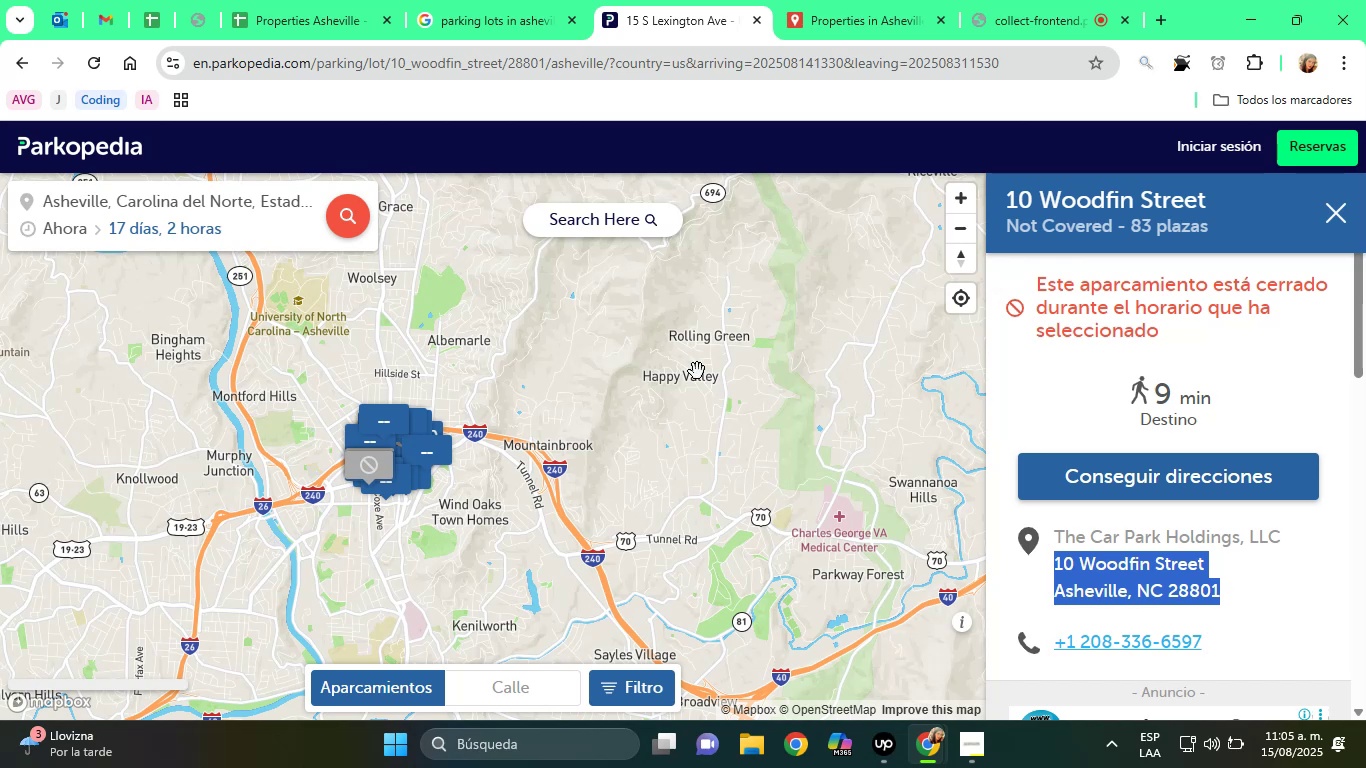 
wait(5.45)
 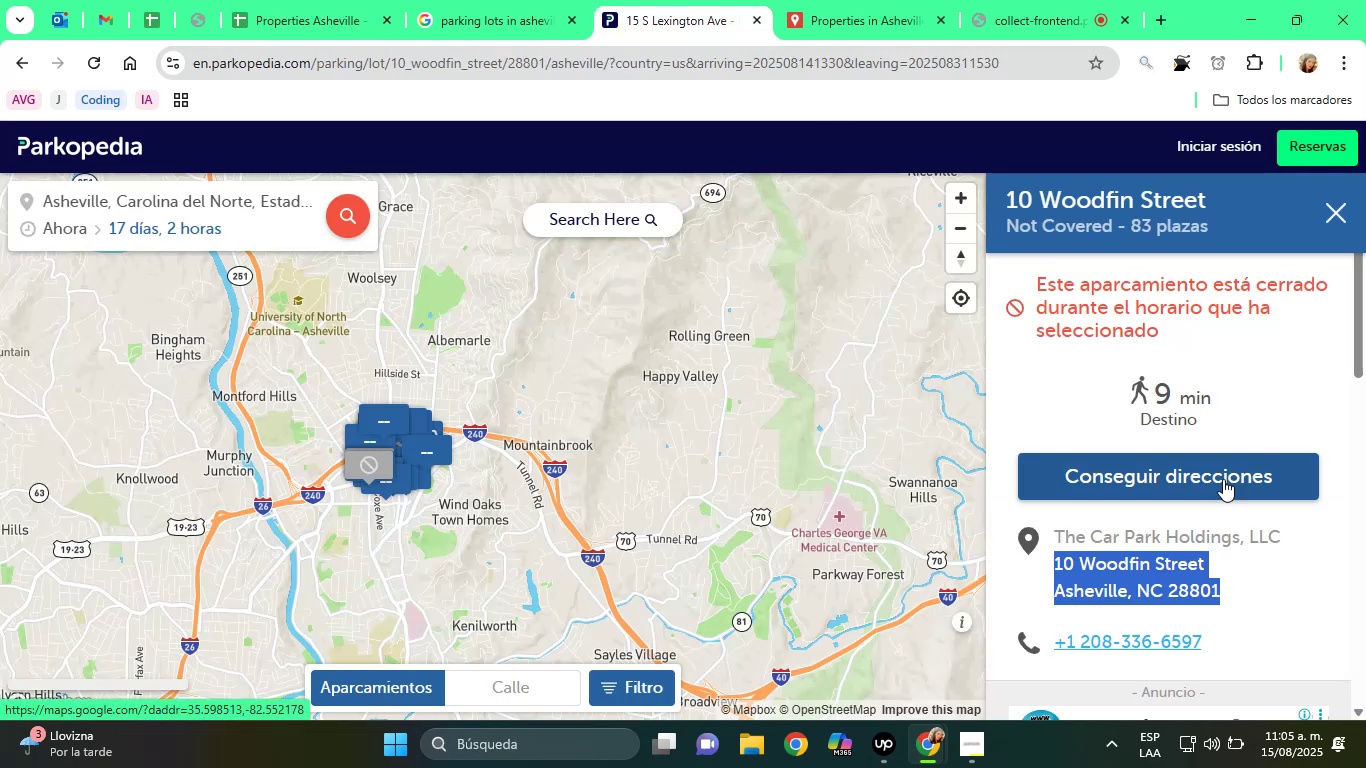 
left_click([305, 0])
 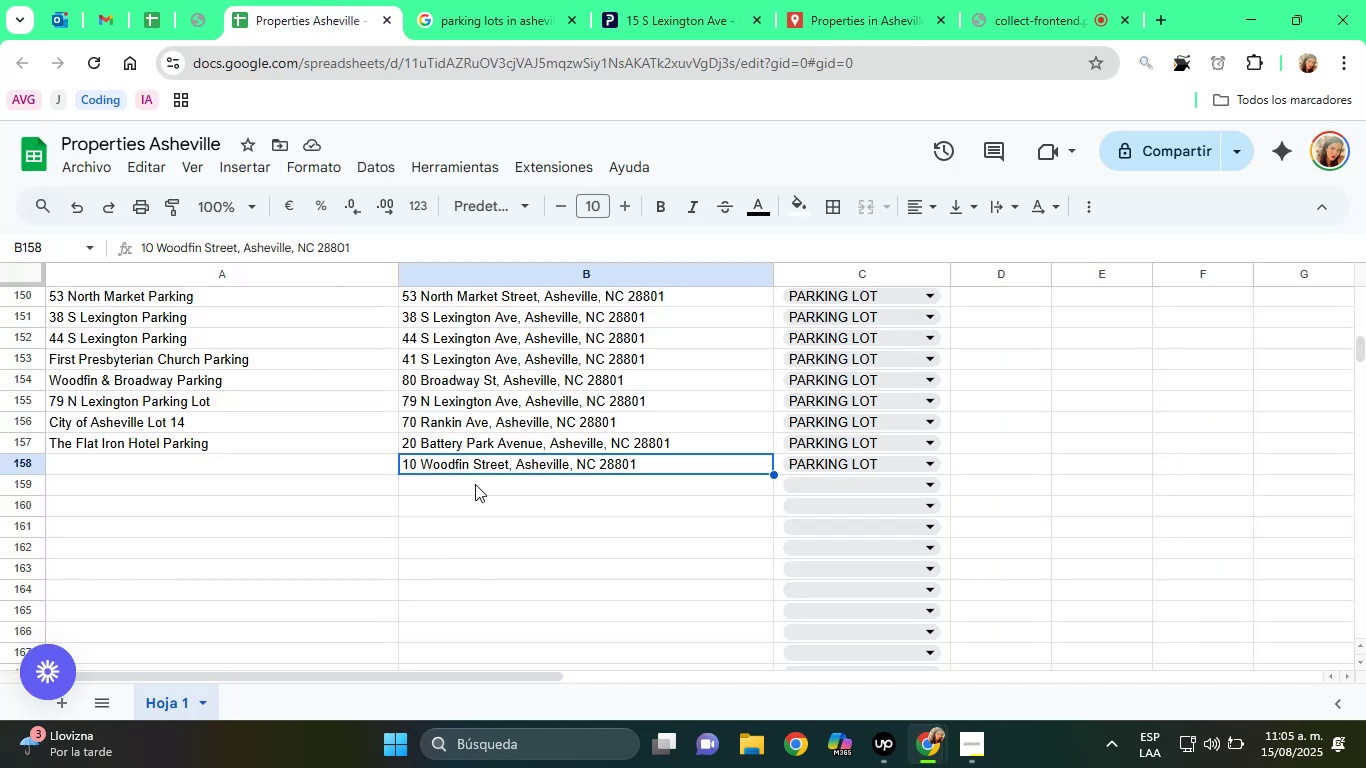 
left_click([489, 470])
 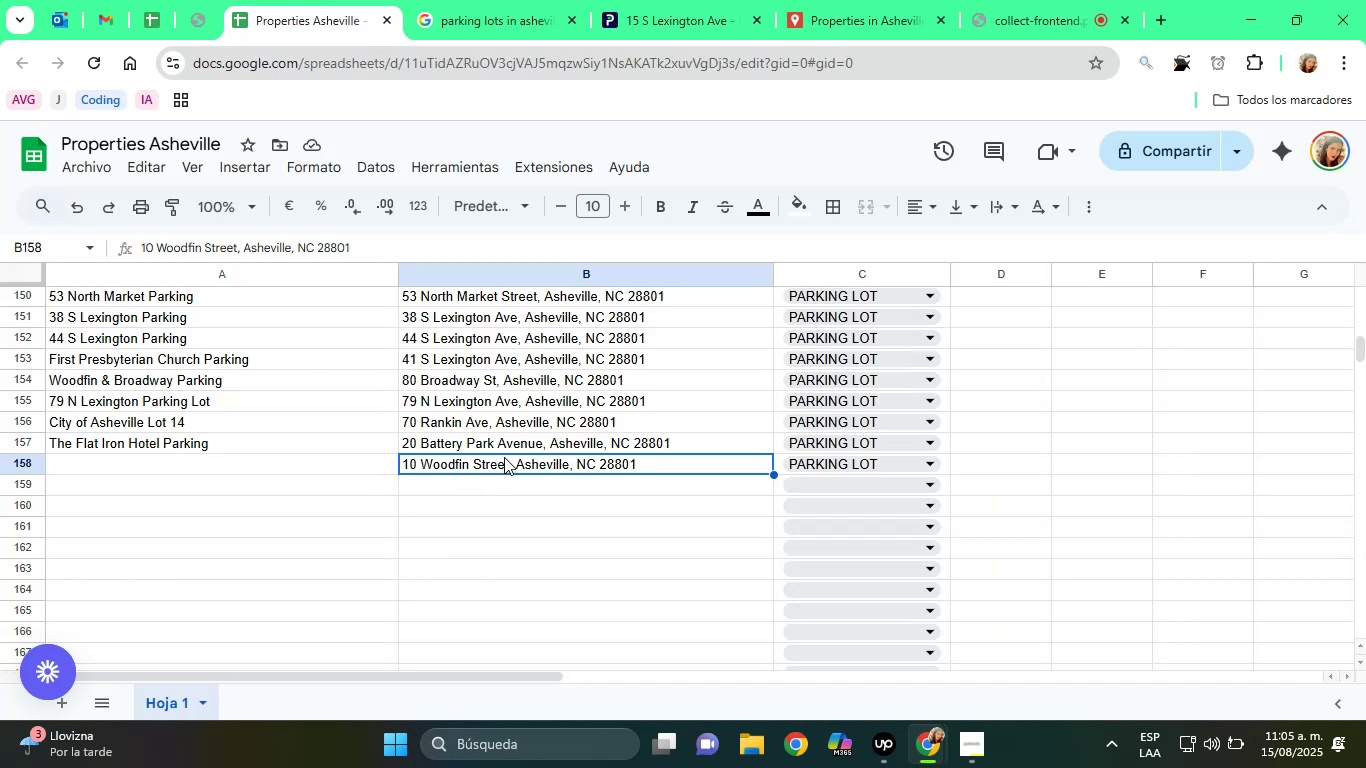 
wait(5.46)
 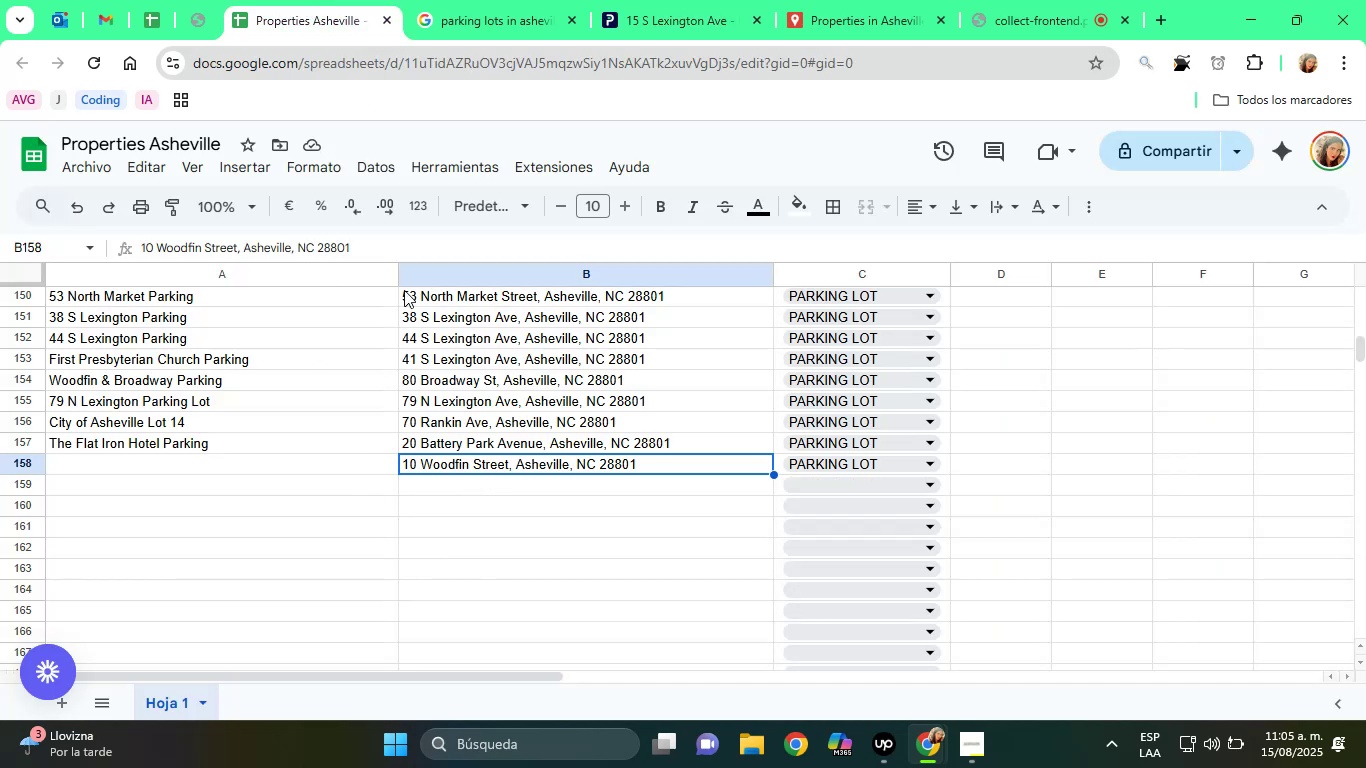 
left_click_drag(start_coordinate=[235, 249], to_coordinate=[180, 249])
 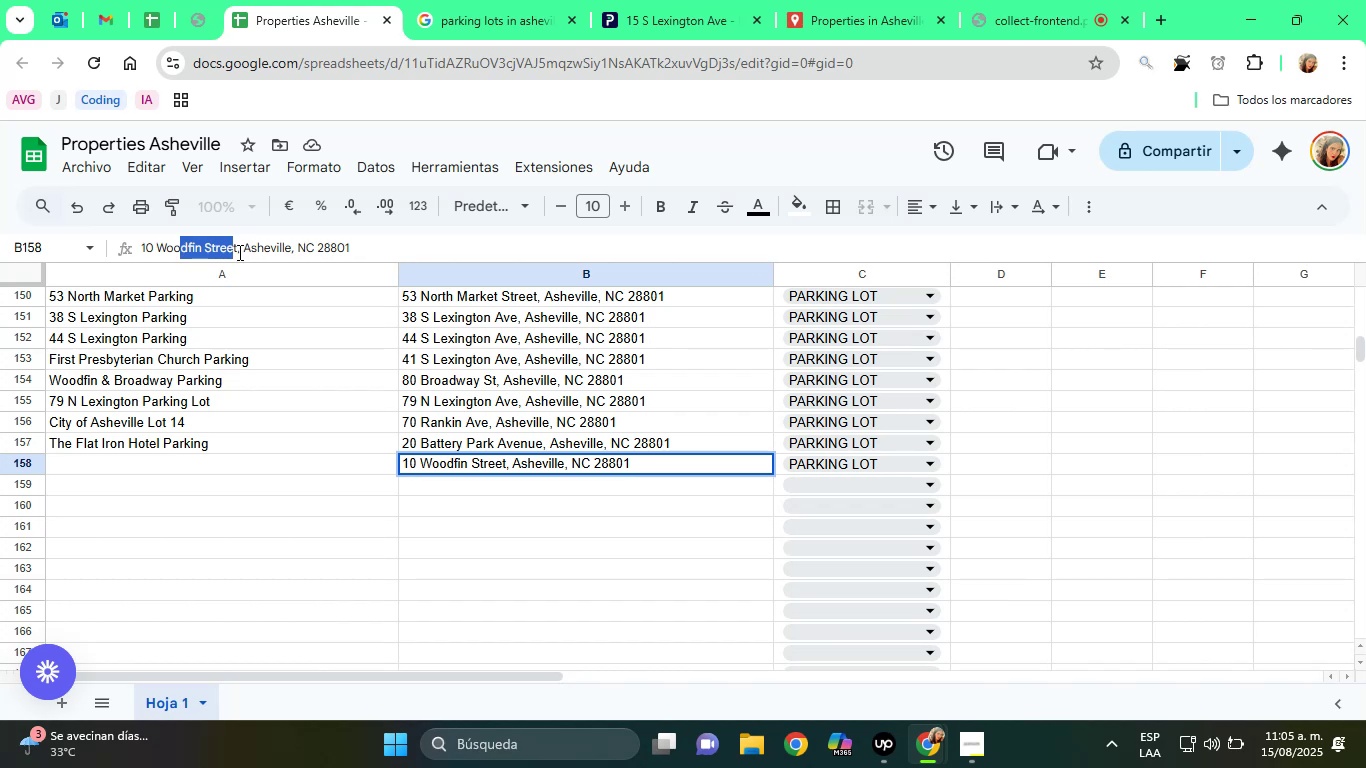 
left_click_drag(start_coordinate=[235, 252], to_coordinate=[219, 251])
 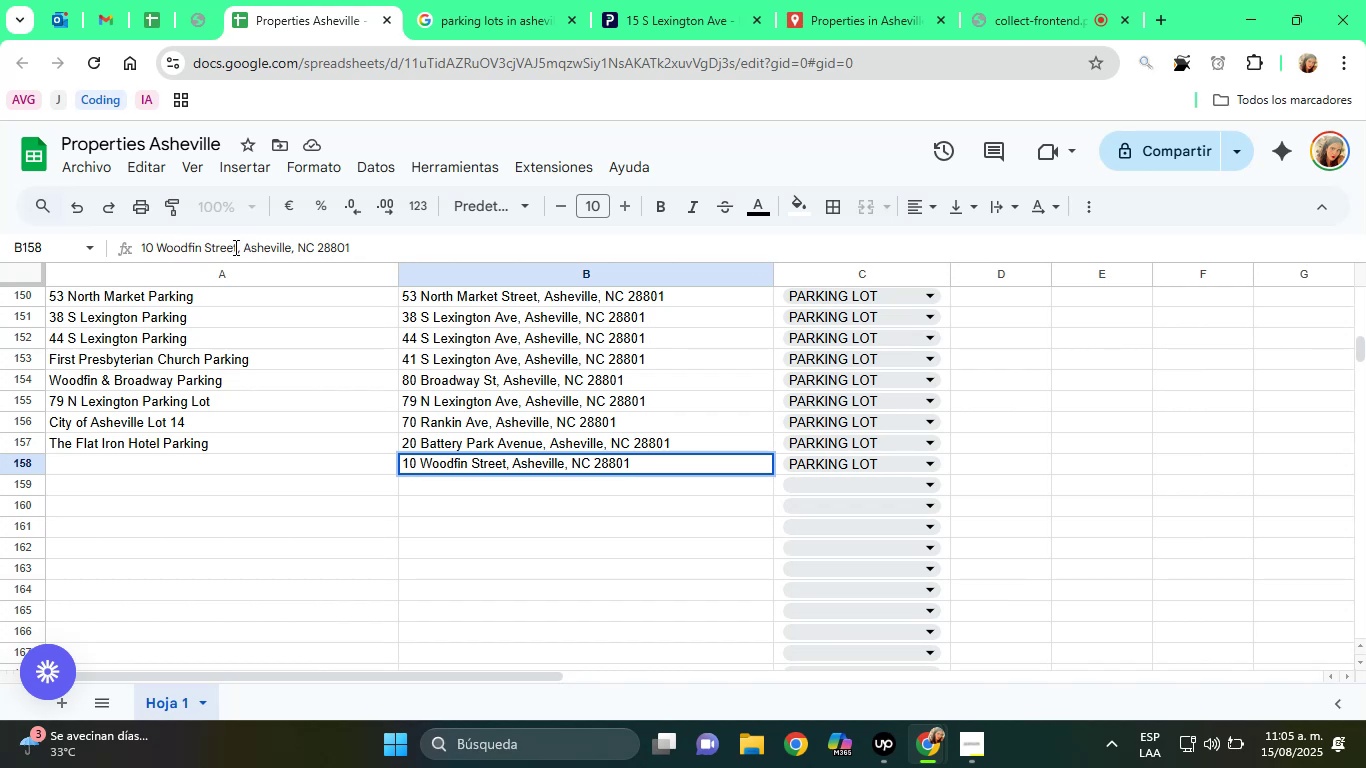 
left_click_drag(start_coordinate=[237, 247], to_coordinate=[160, 248])
 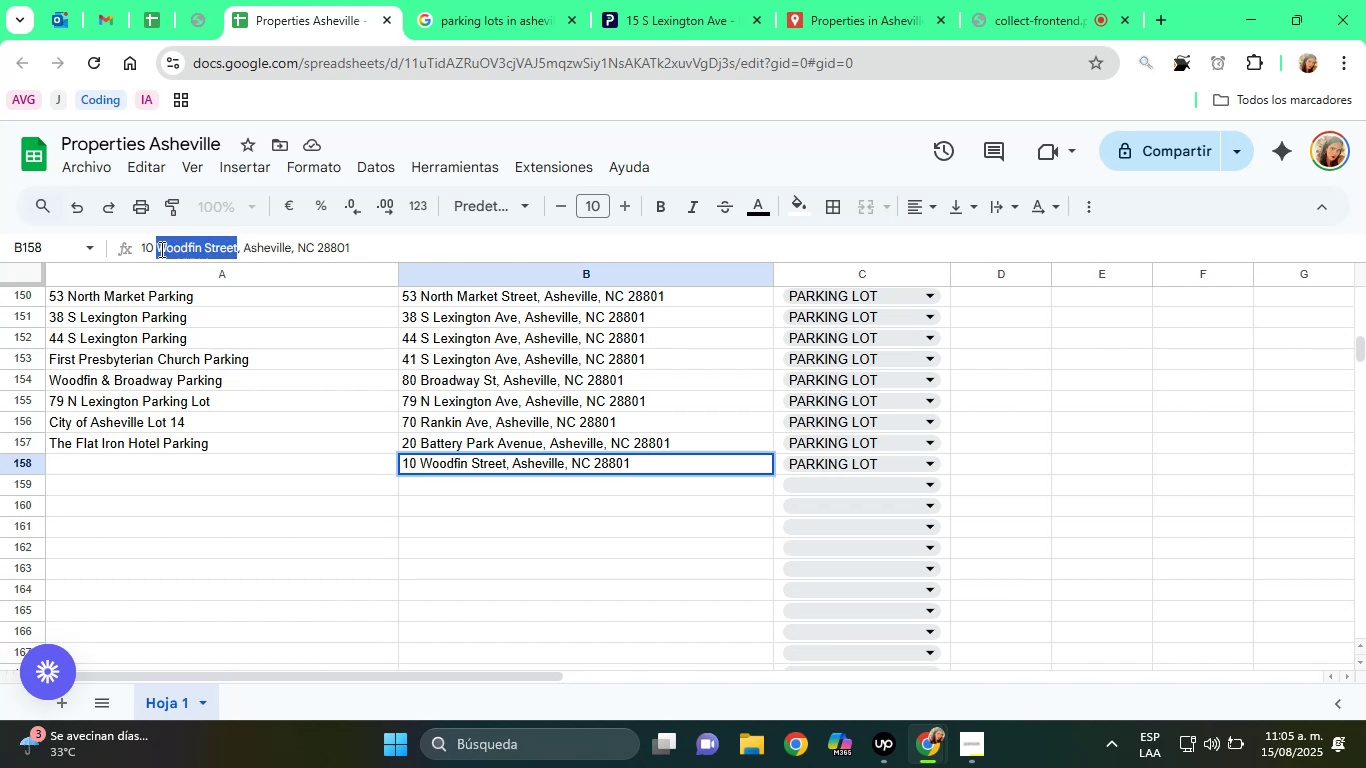 
right_click([160, 249])
 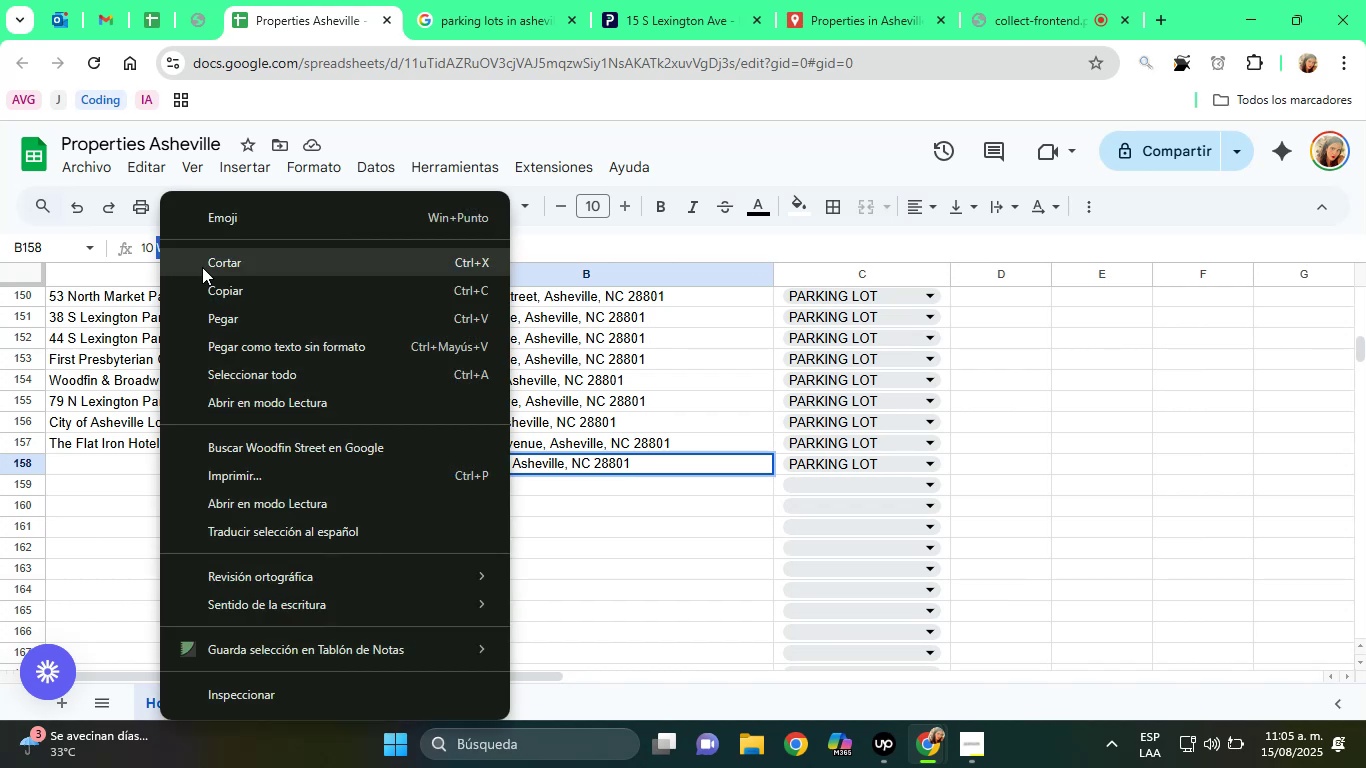 
left_click_drag(start_coordinate=[238, 304], to_coordinate=[228, 294])
 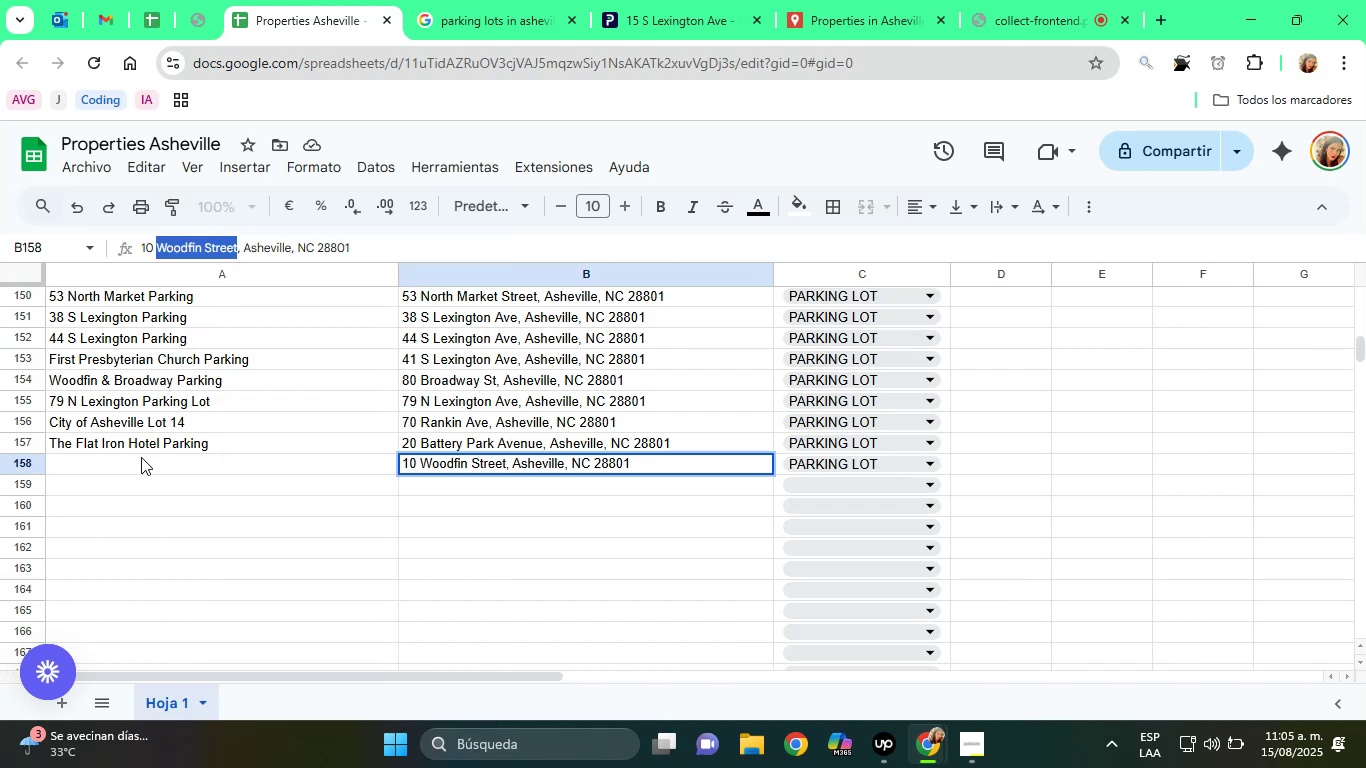 
left_click([136, 464])
 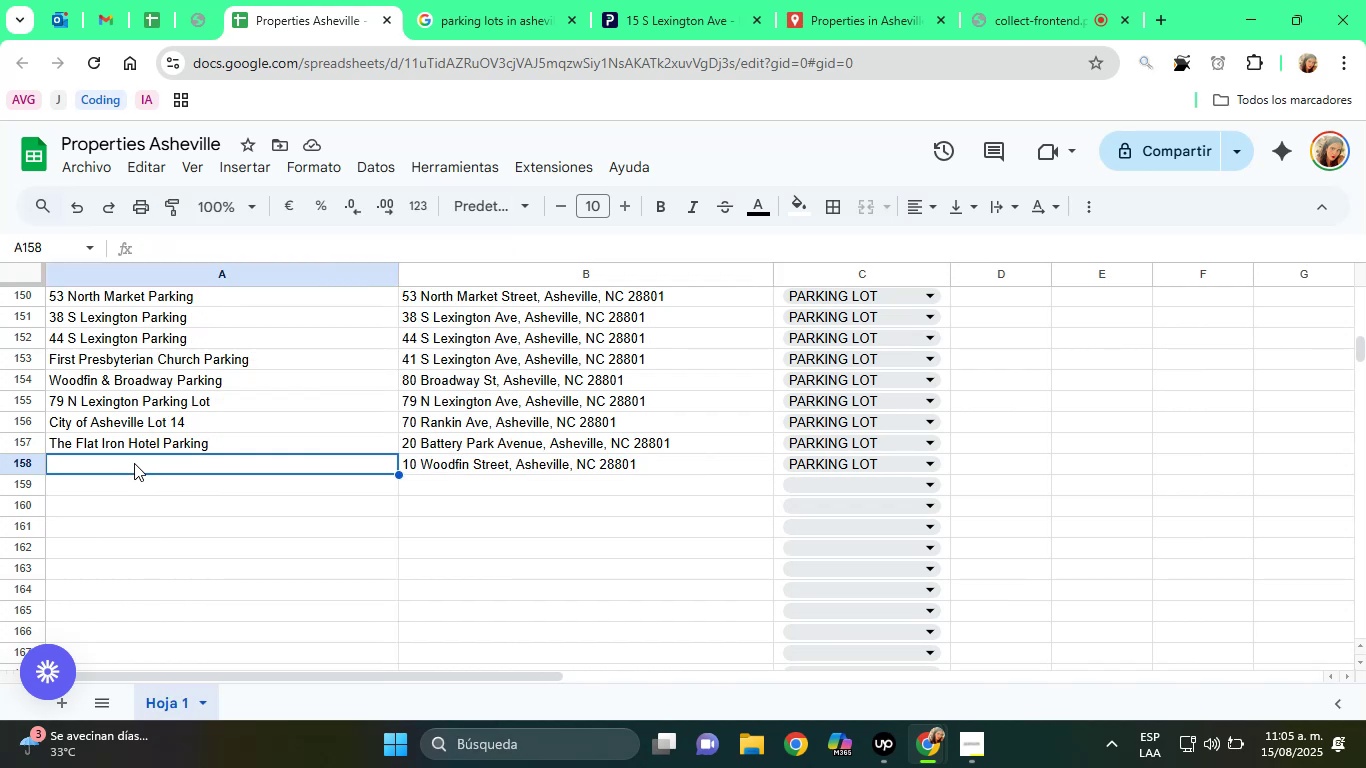 
key(Control+V)
 